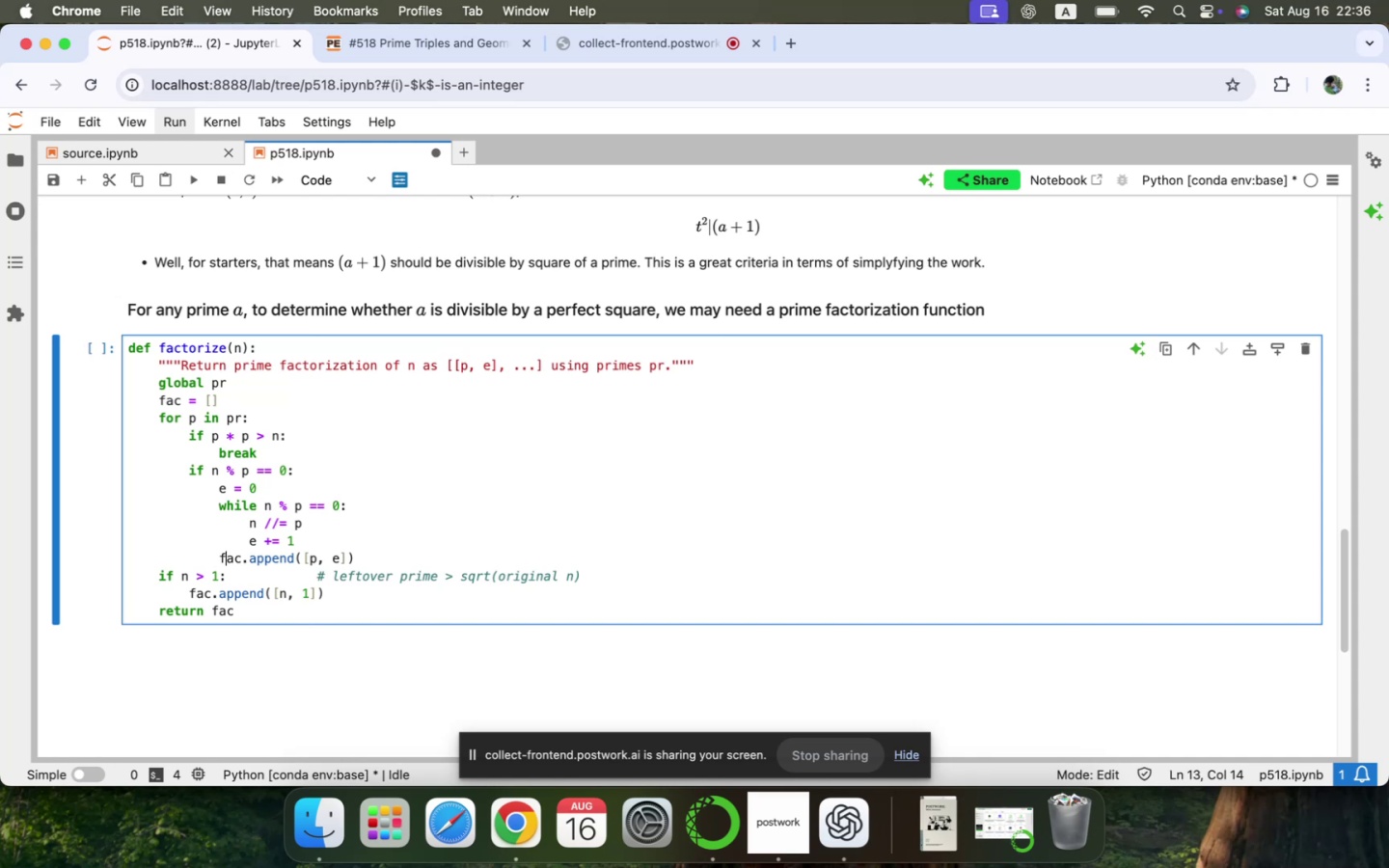 
key(ArrowDown)
 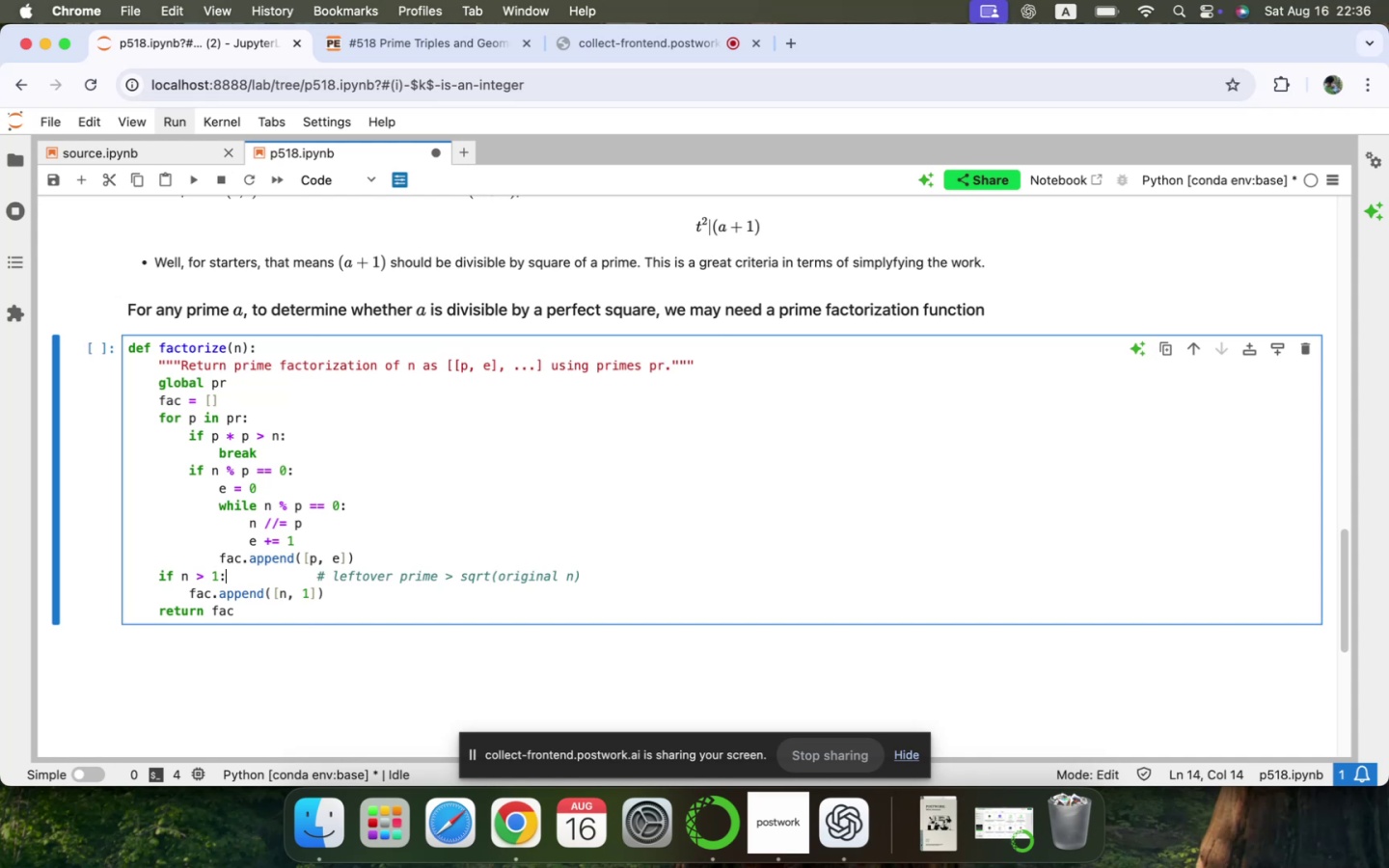 
key(ArrowDown)
 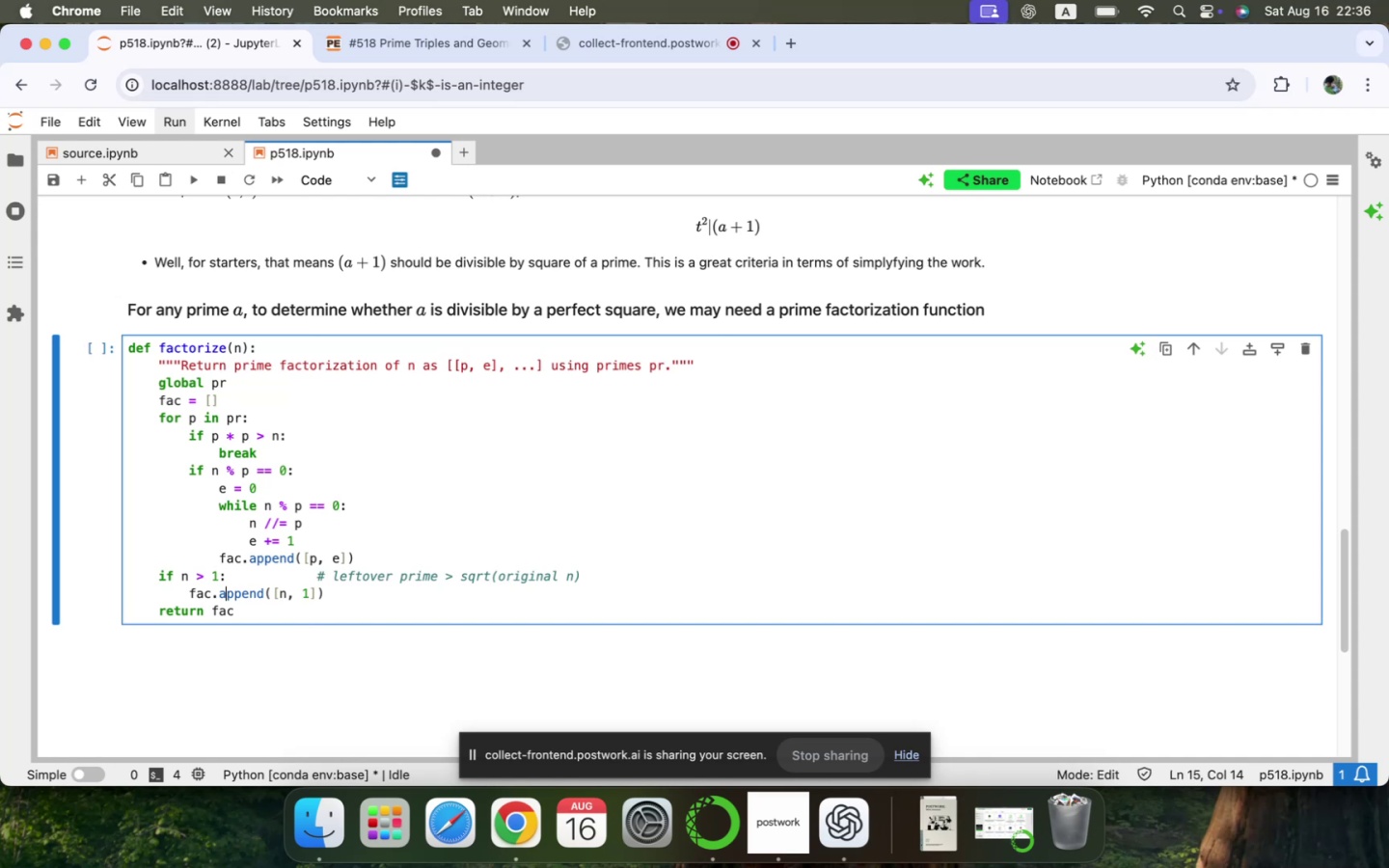 
key(ArrowDown)
 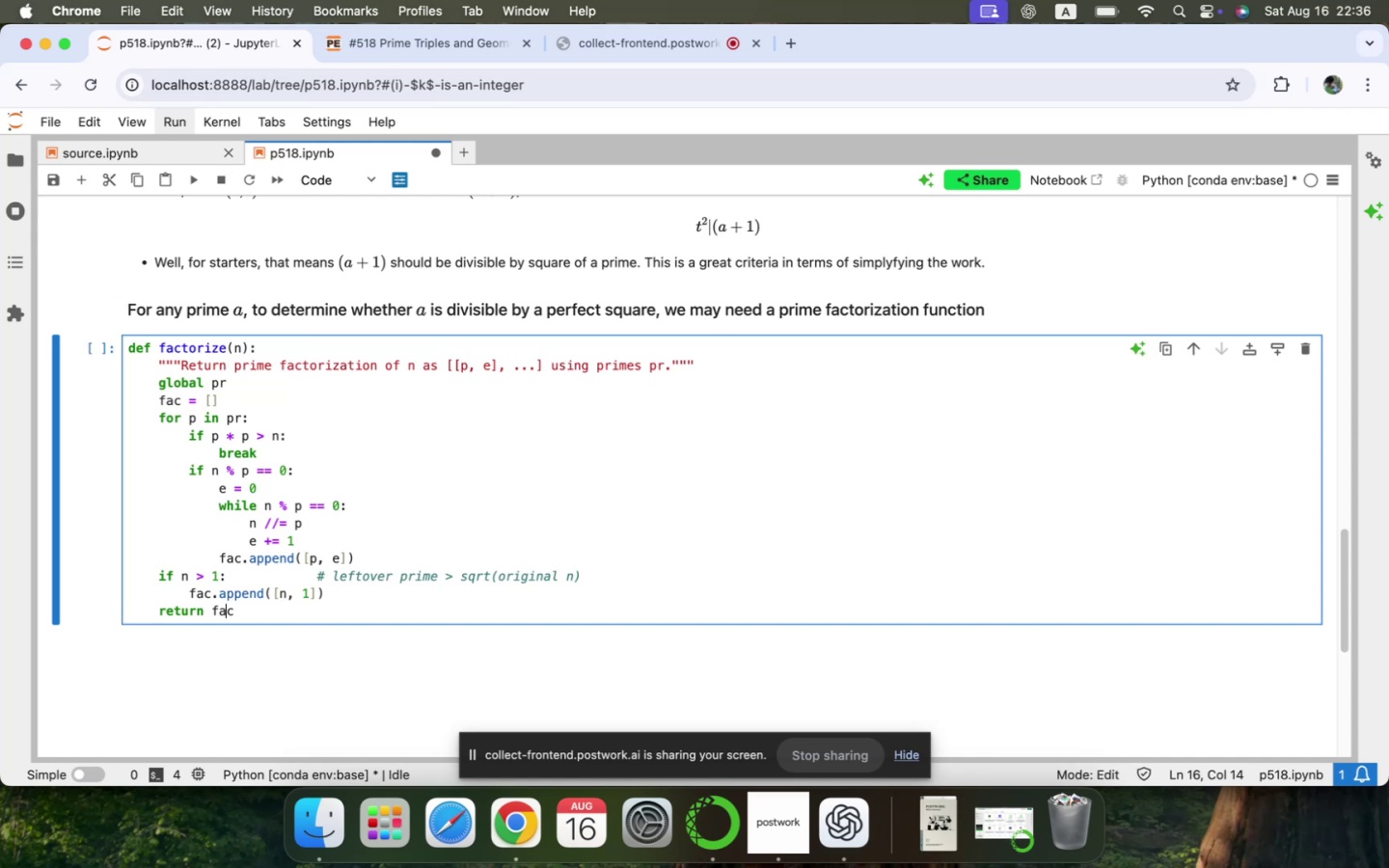 
key(ArrowDown)
 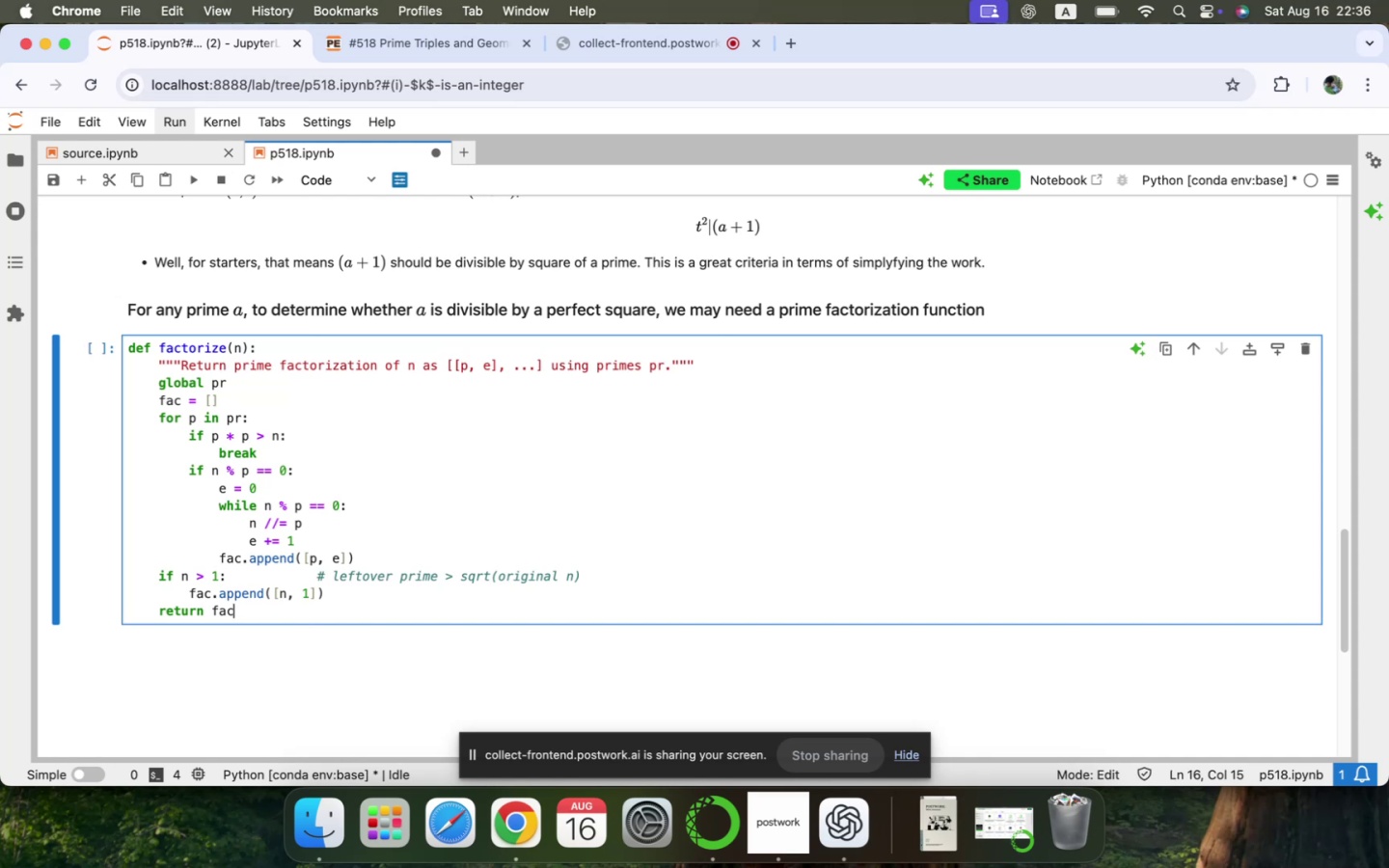 
key(Enter)
 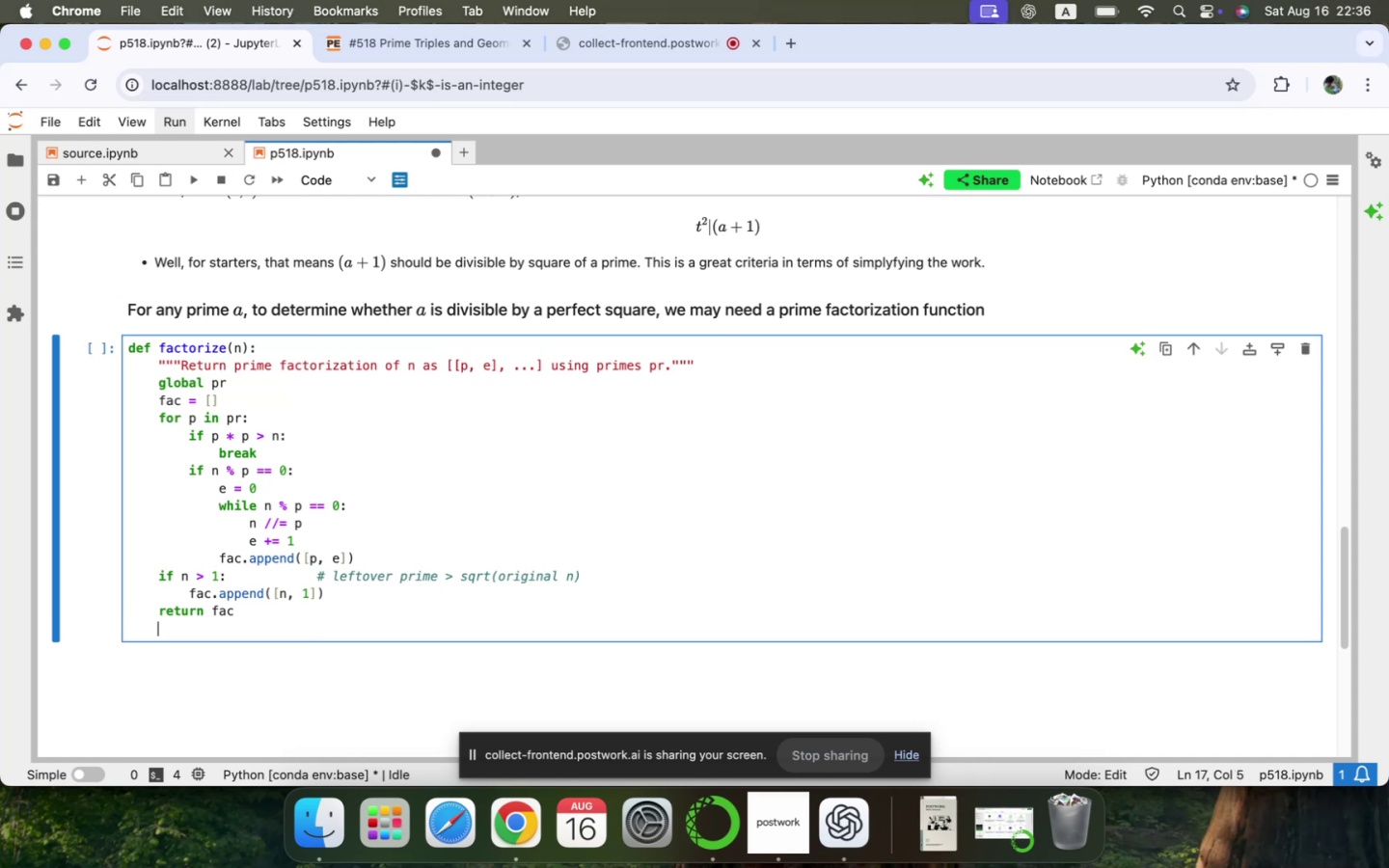 
key(Backspace)
 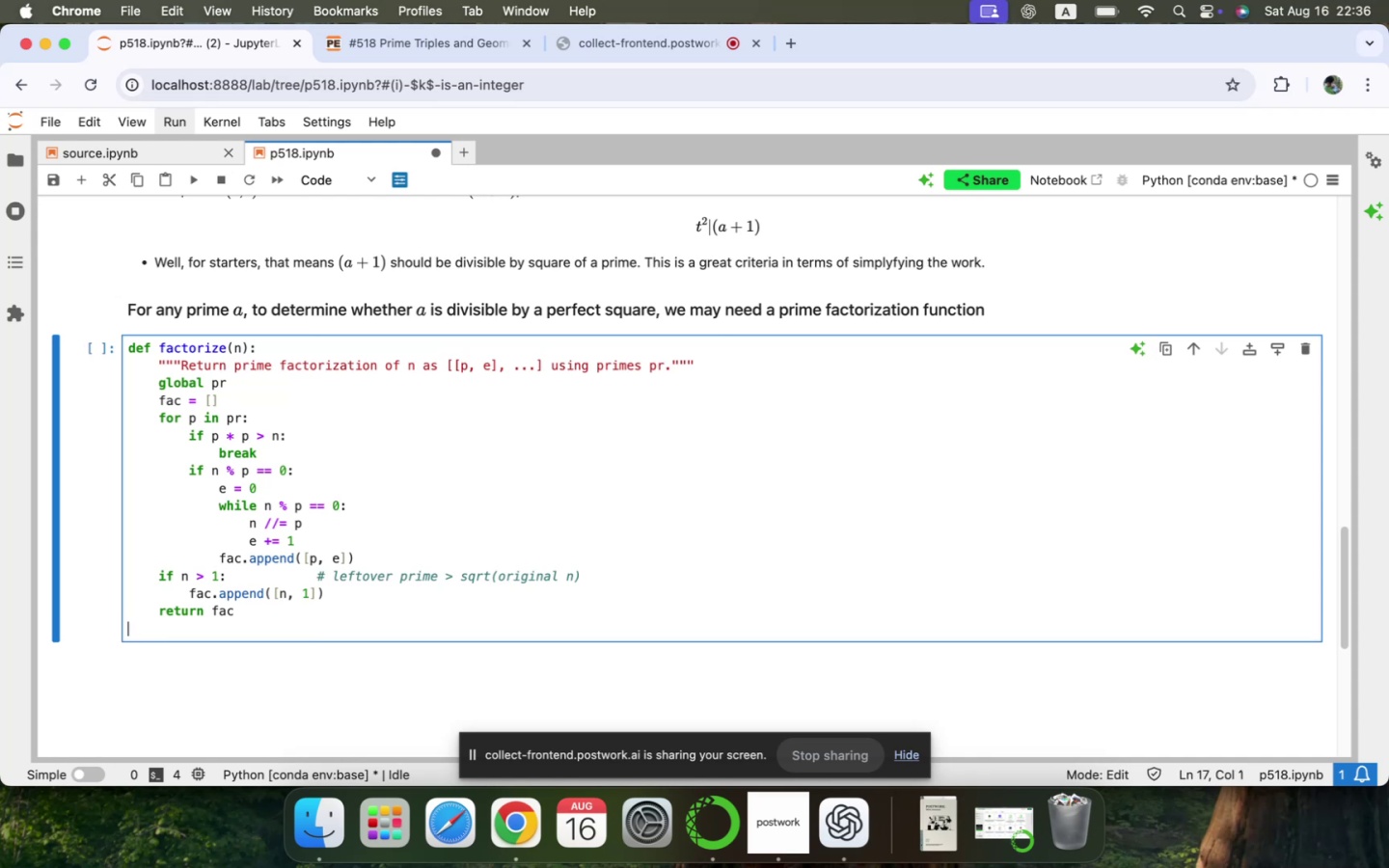 
key(VolumeUp)
 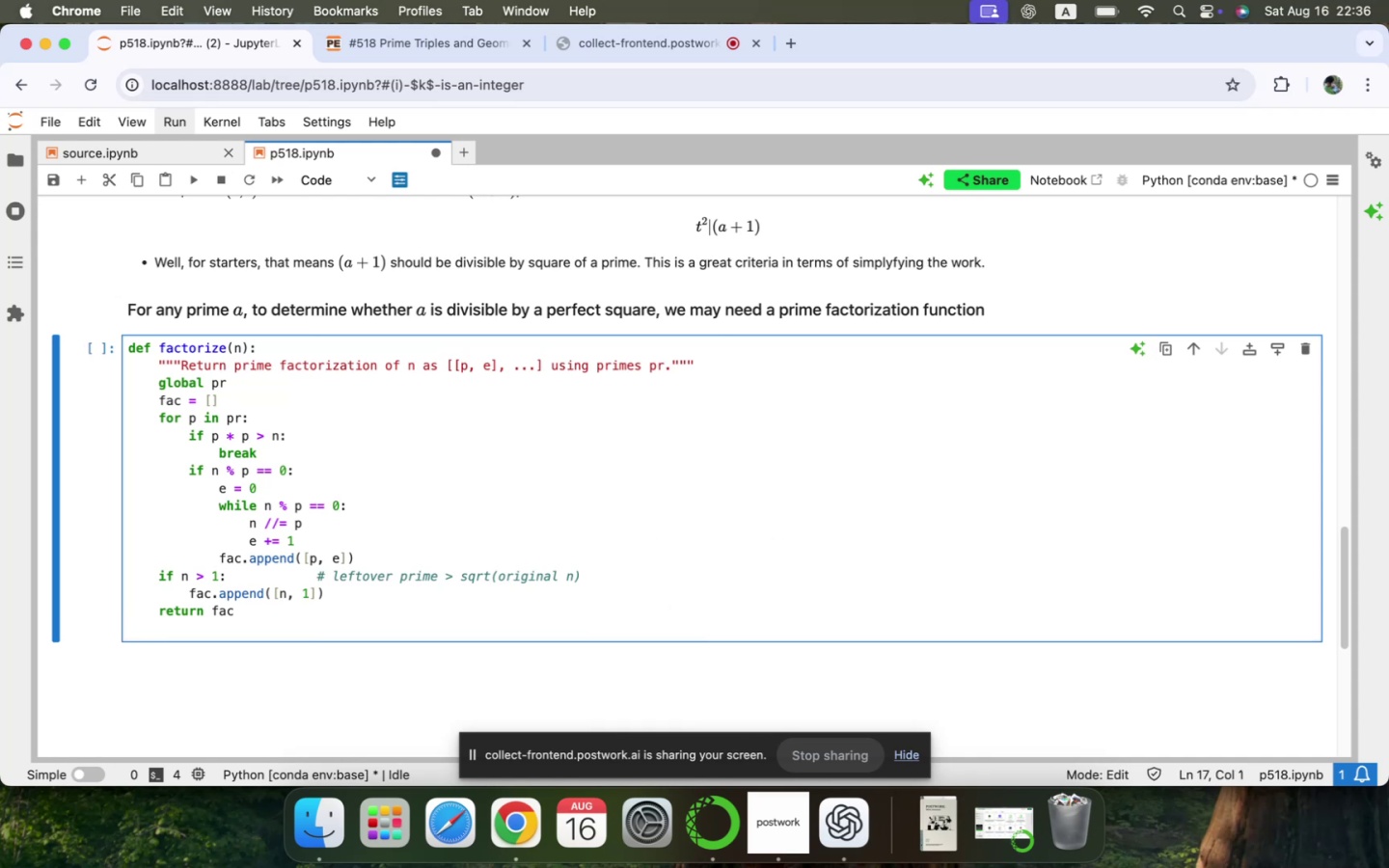 
wait(8.4)
 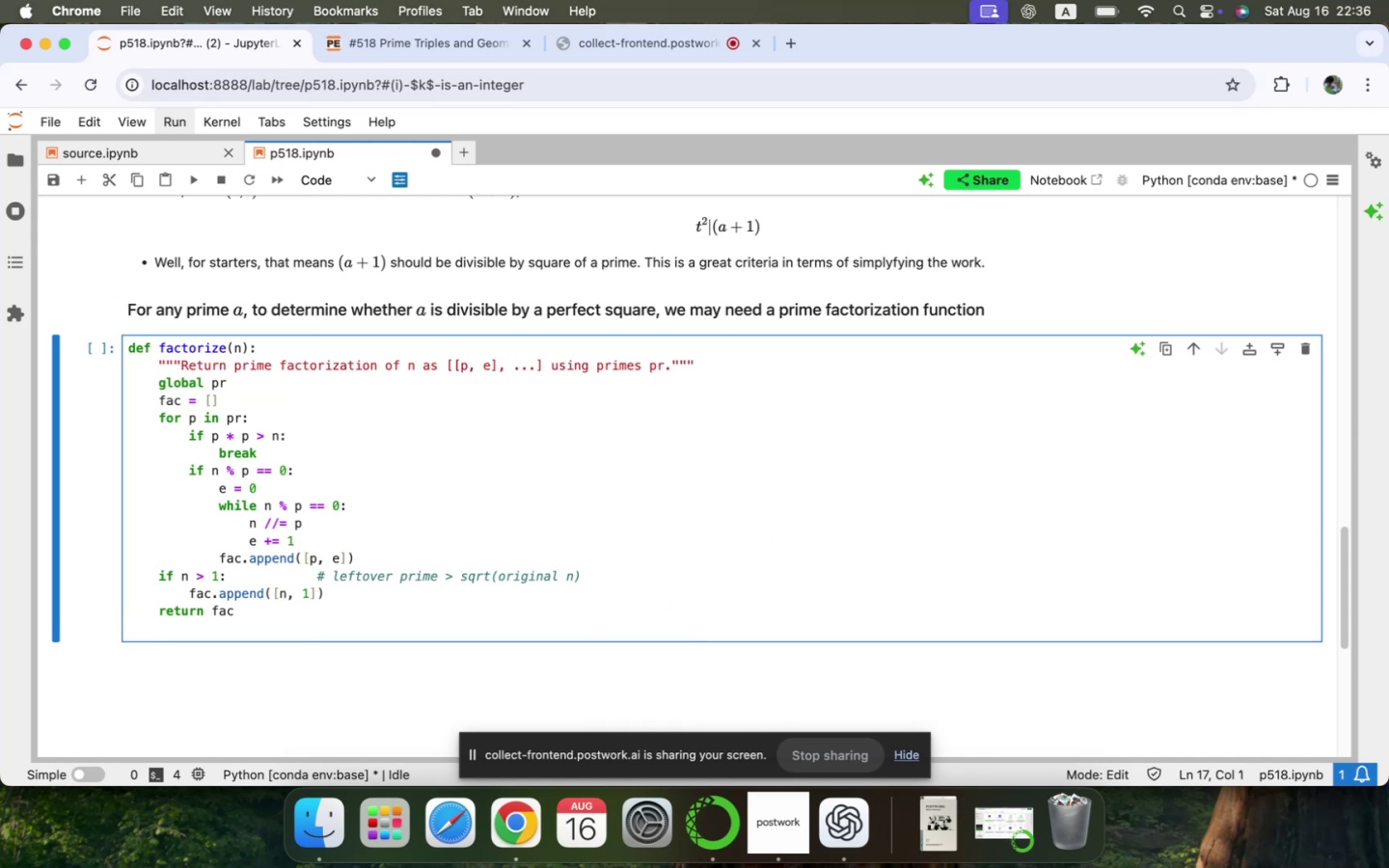 
type(fact)
key(Tab)
 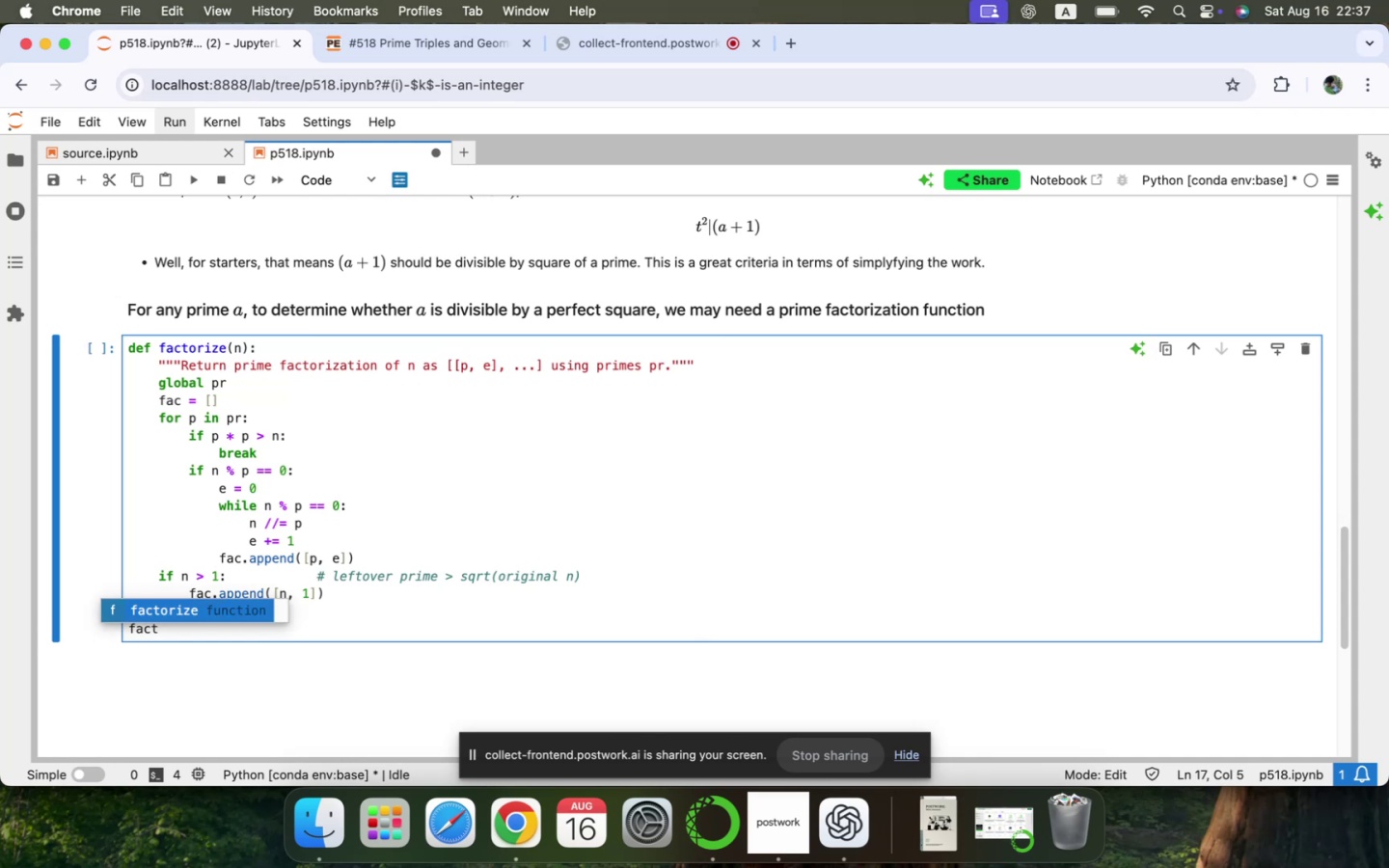 
key(Enter)
 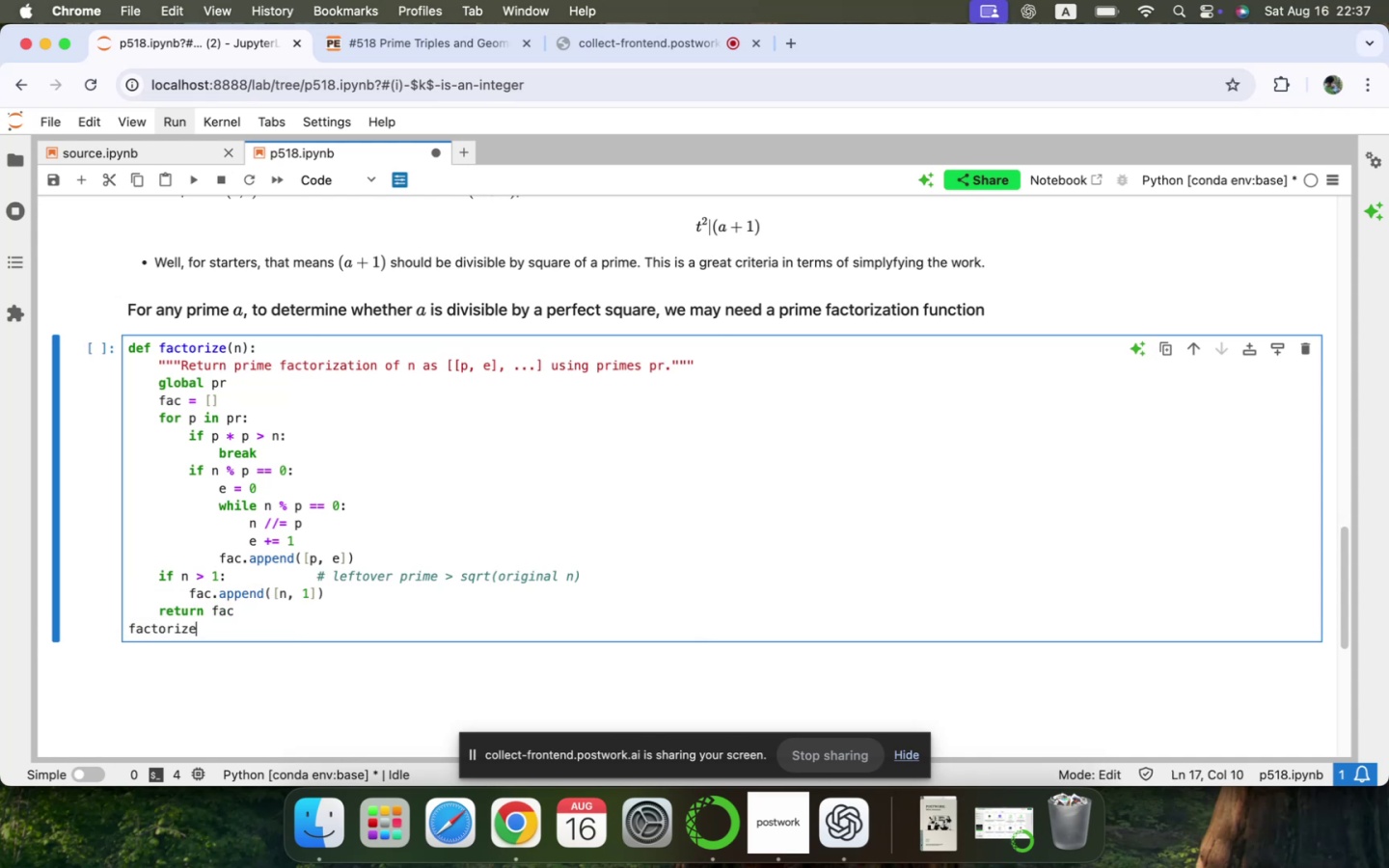 
type((36)
 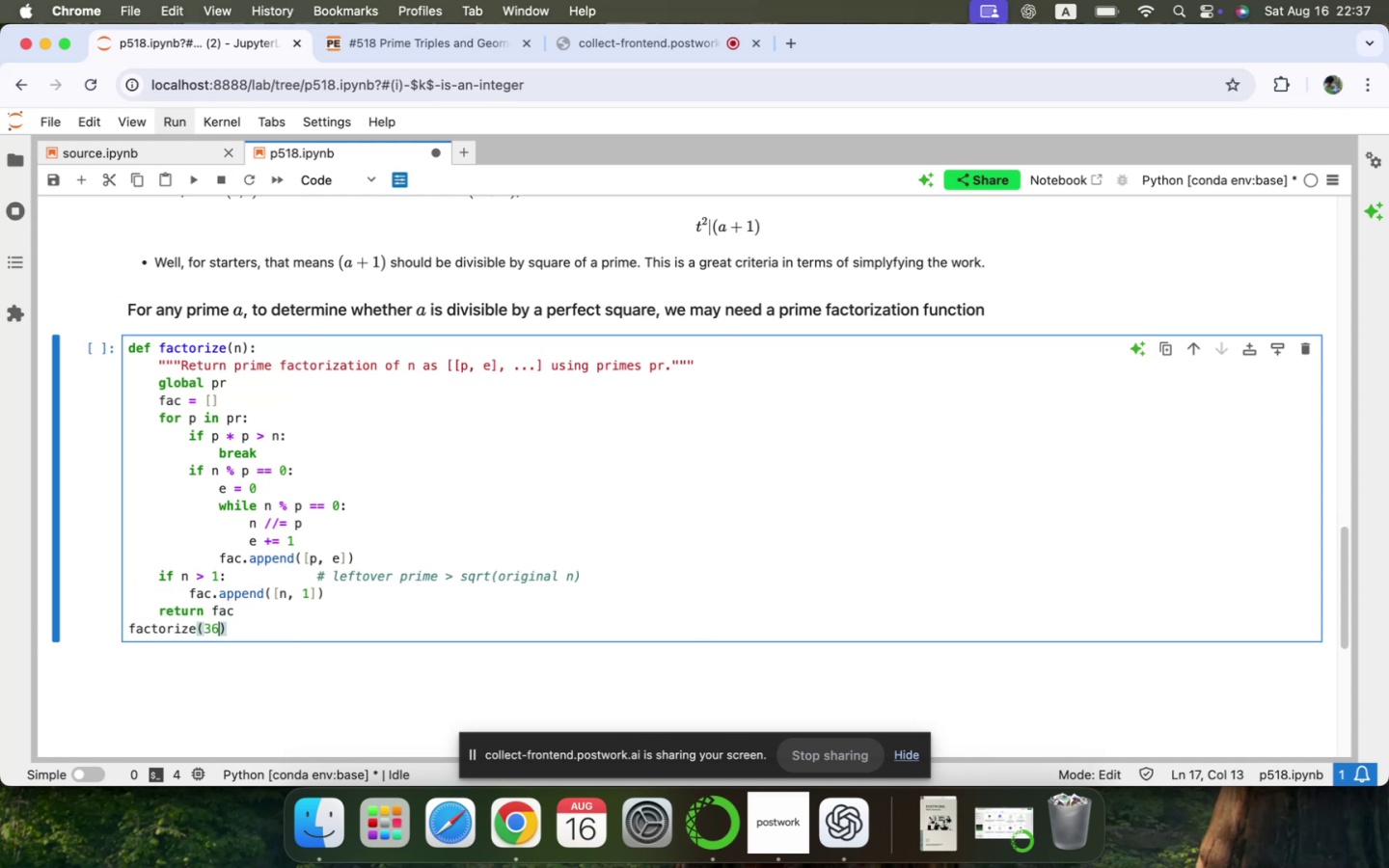 
key(Shift+Enter)
 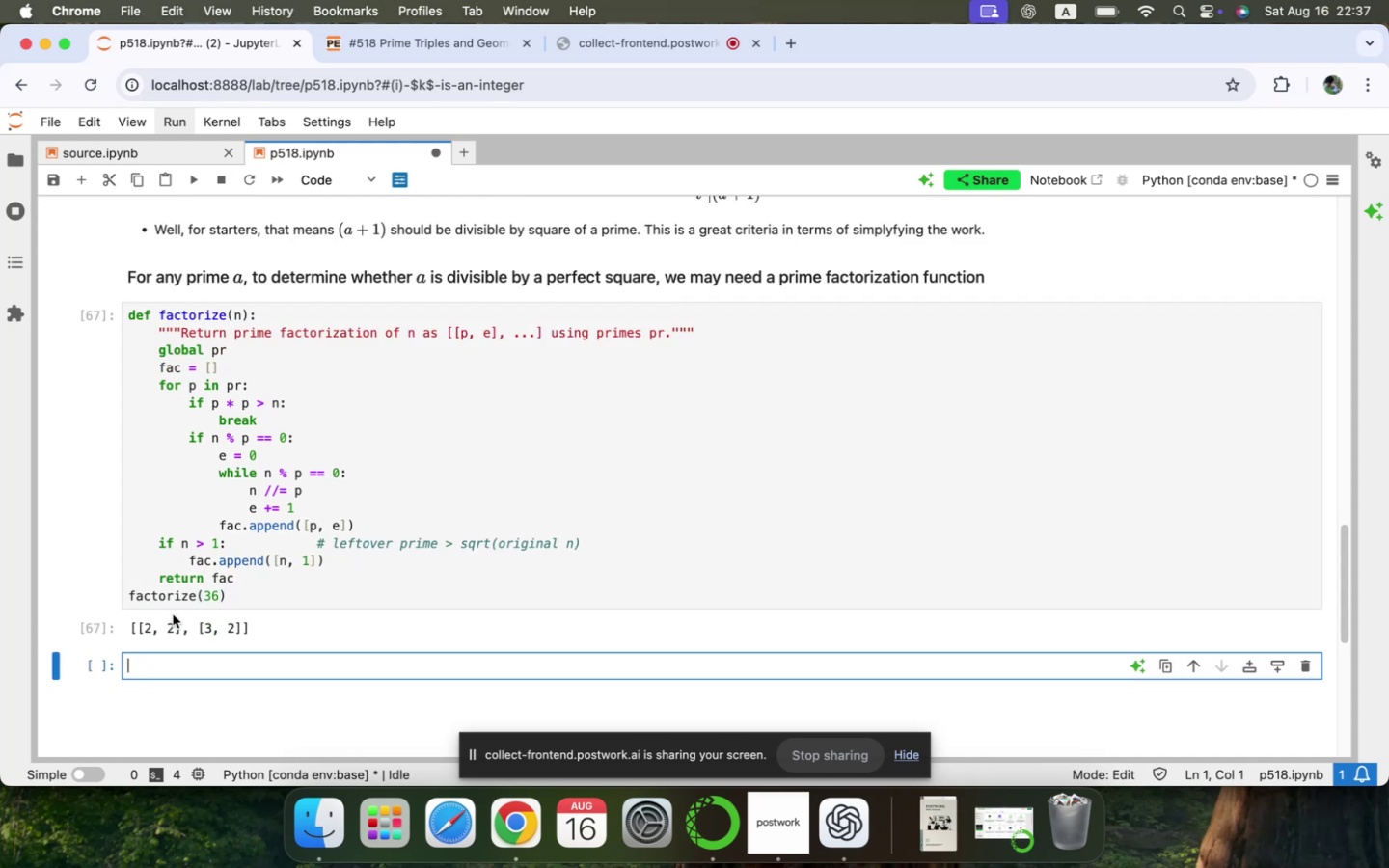 
double_click([215, 596])
 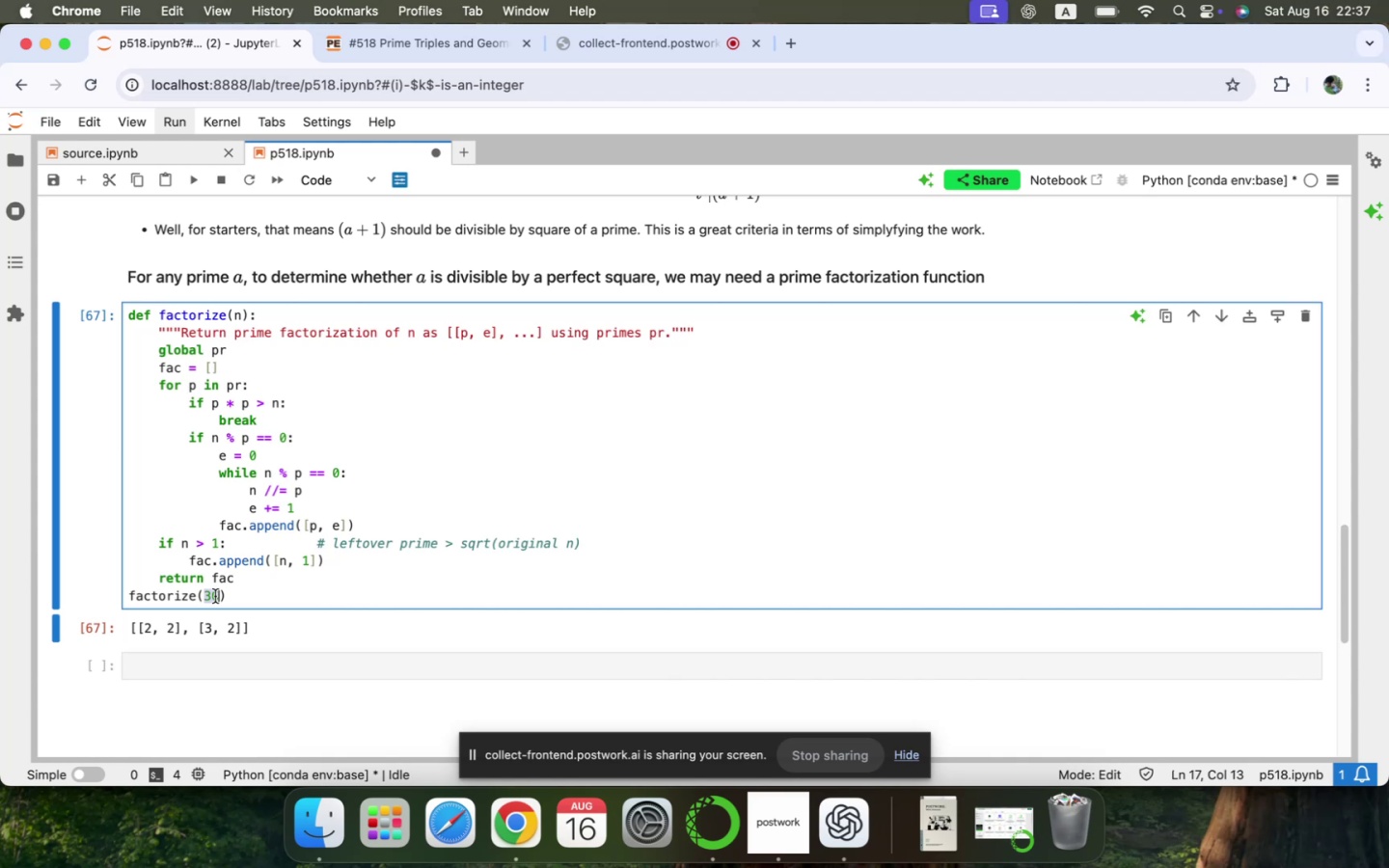 
type(100)
 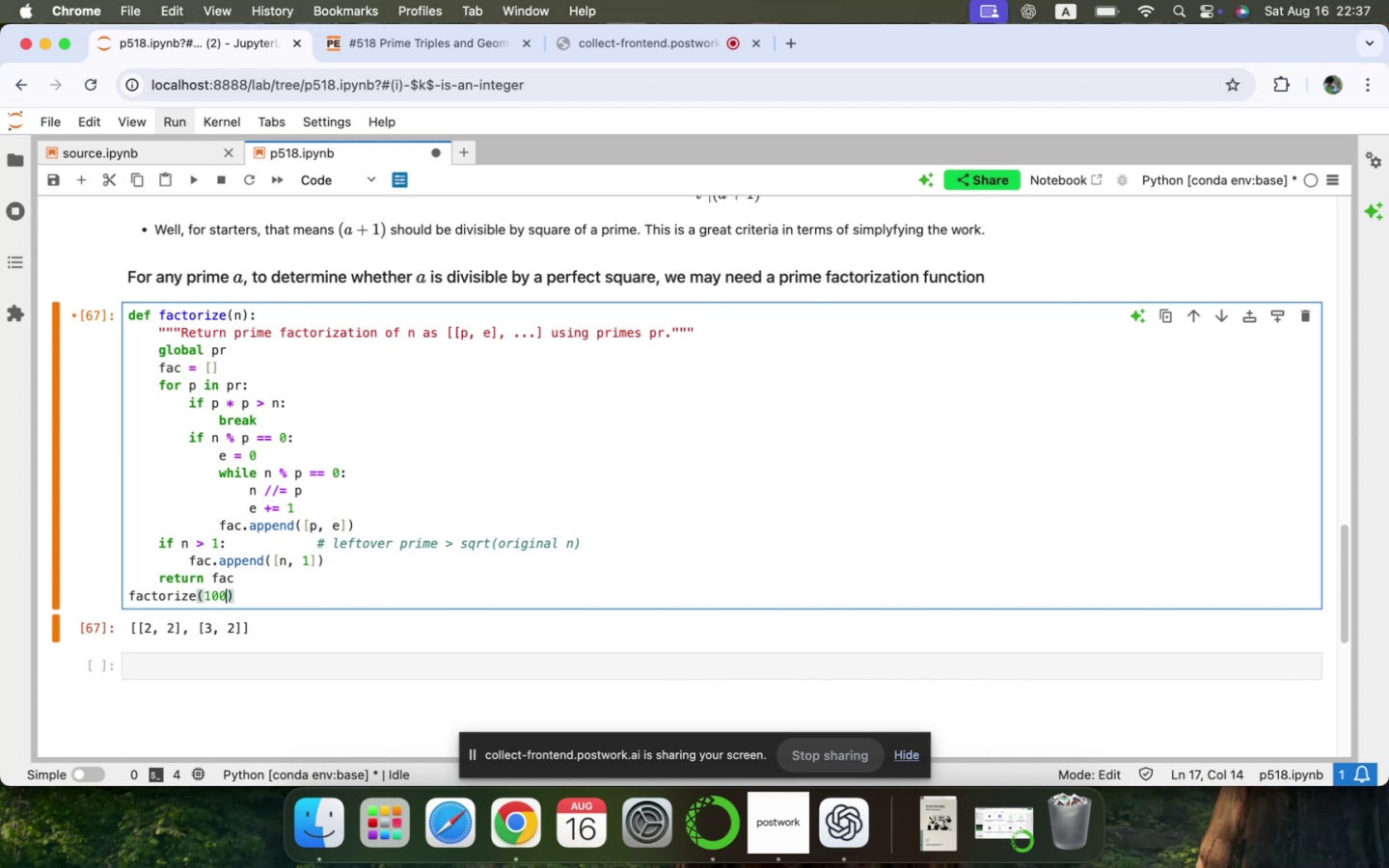 
key(Shift+Enter)
 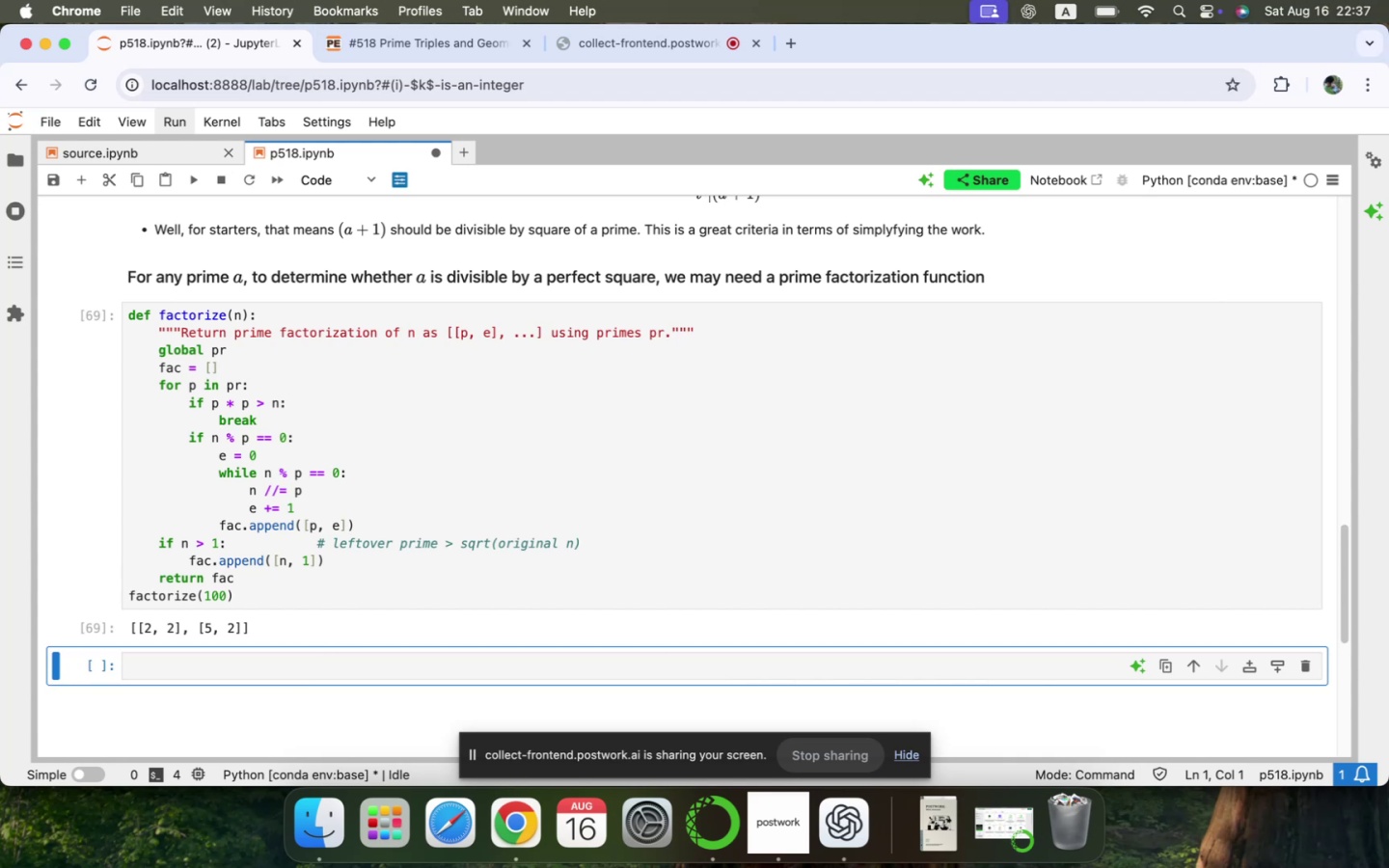 
wait(23.37)
 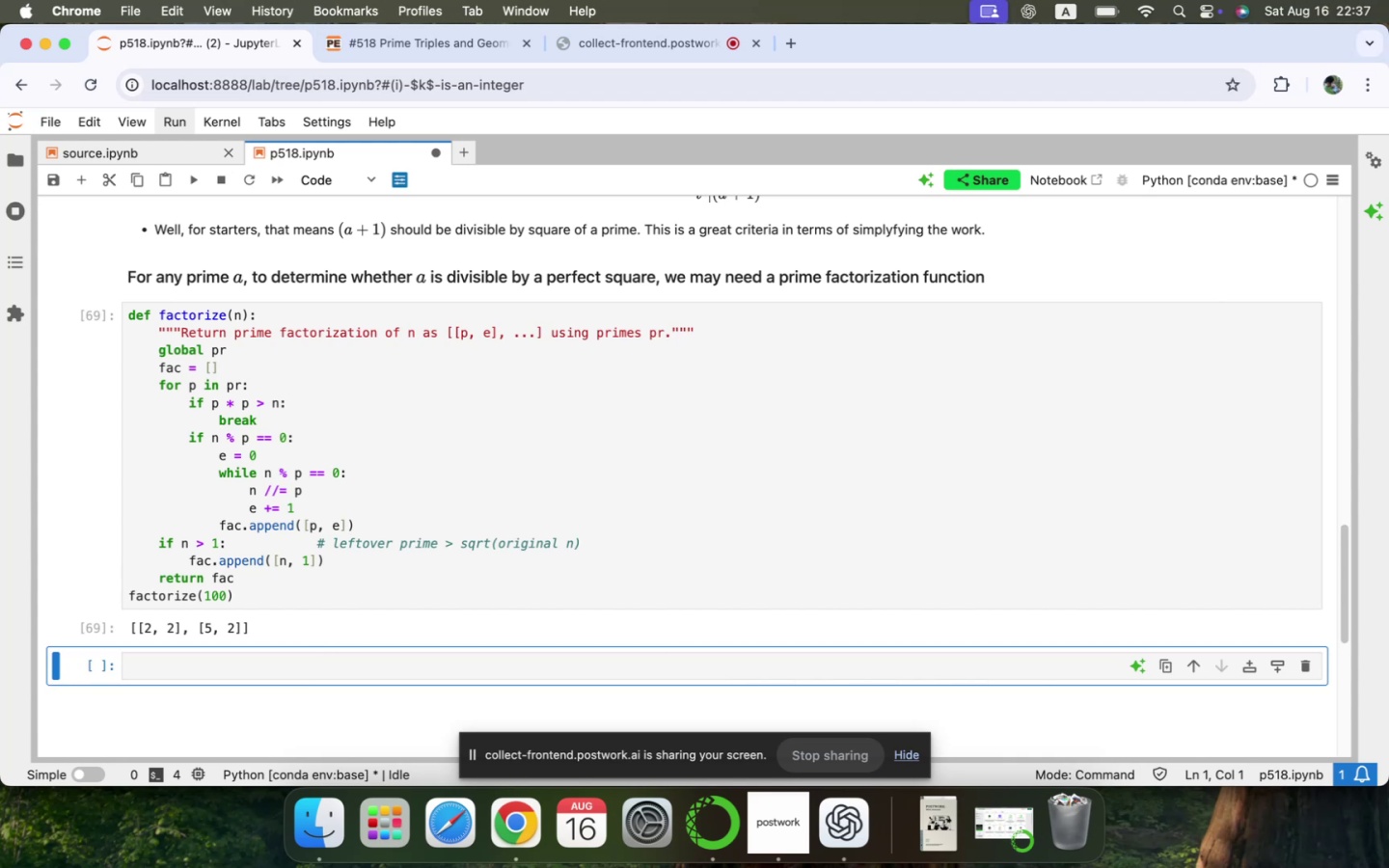 
double_click([621, 56])
 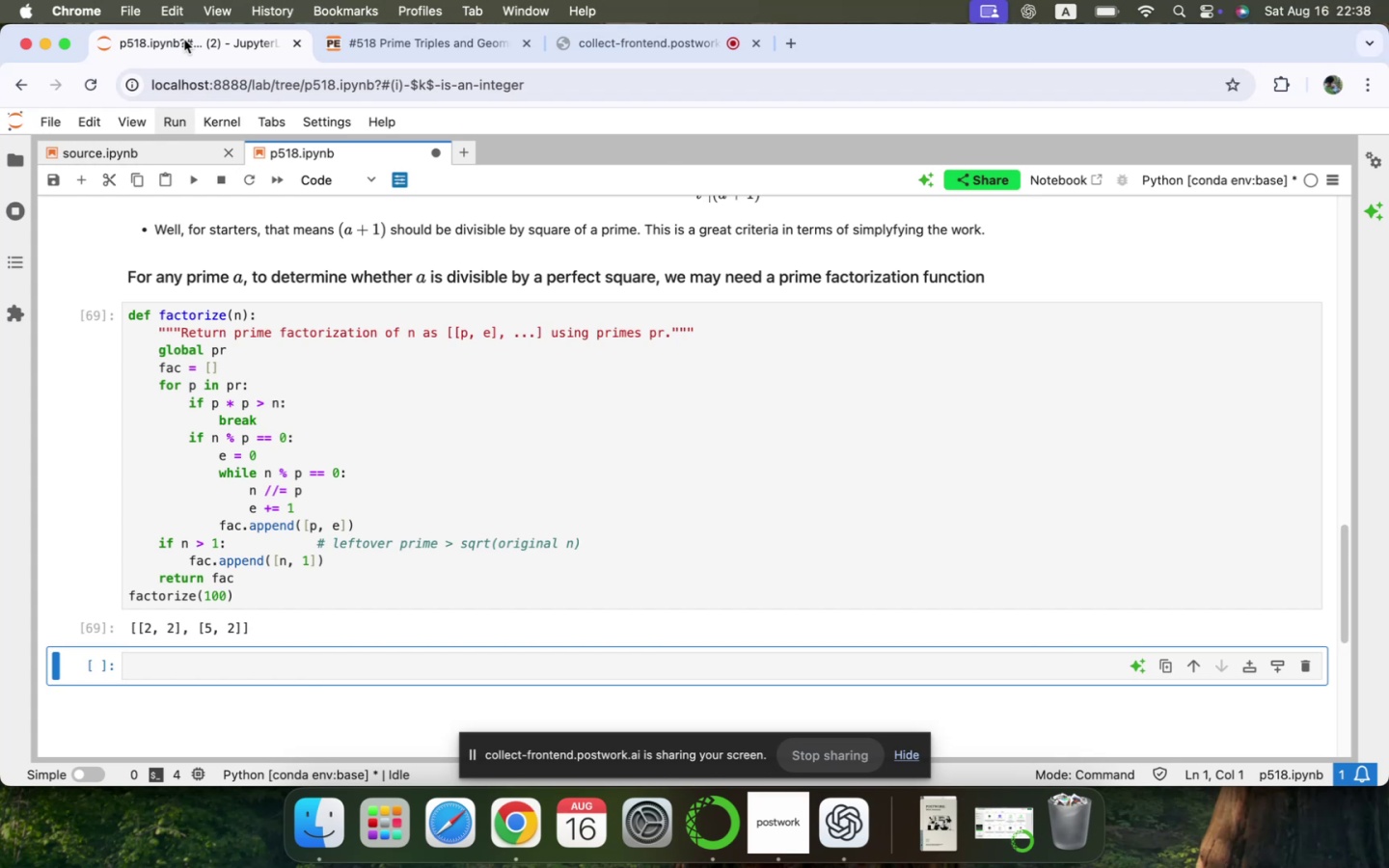 
wait(33.42)
 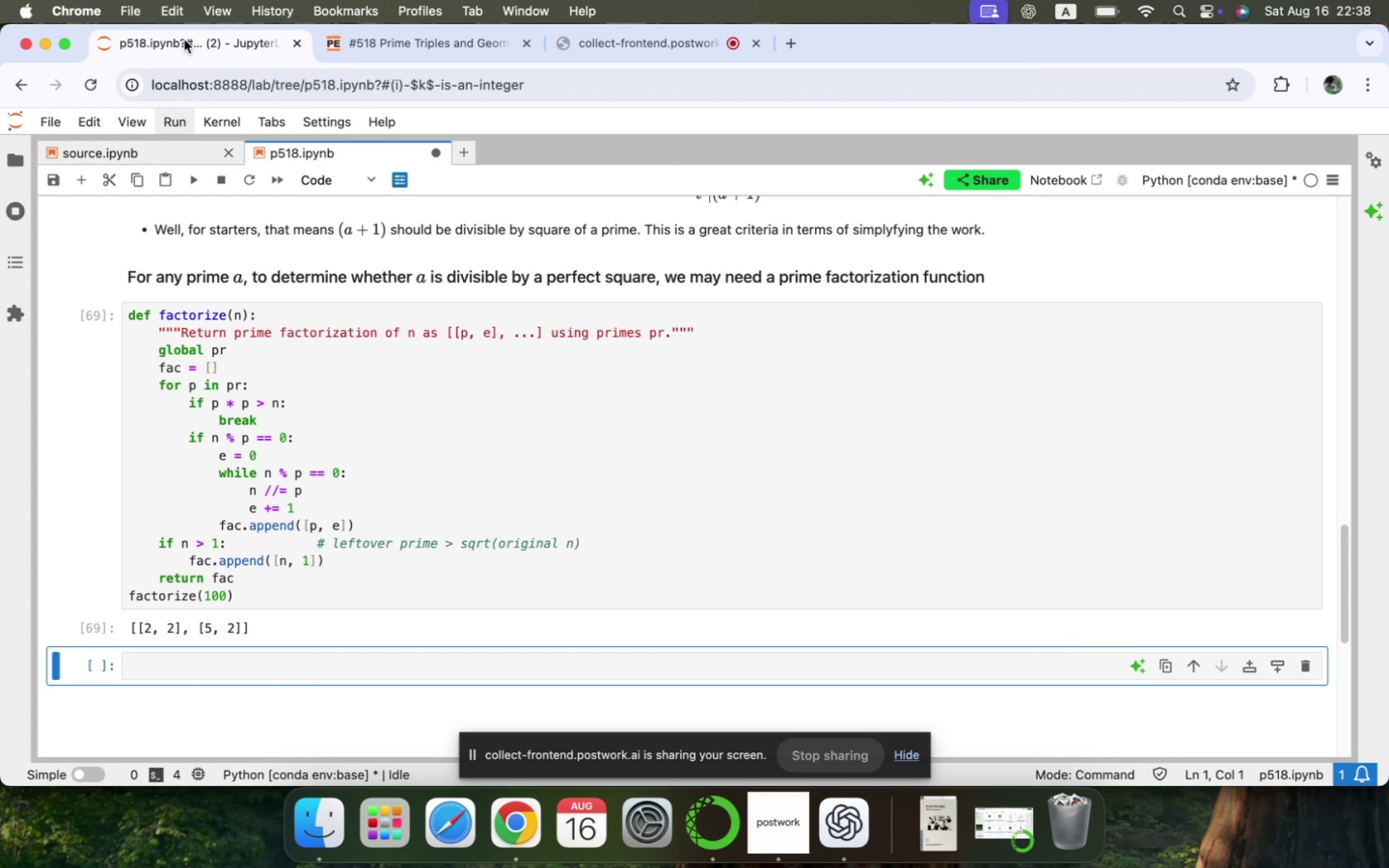 
left_click([173, 604])
 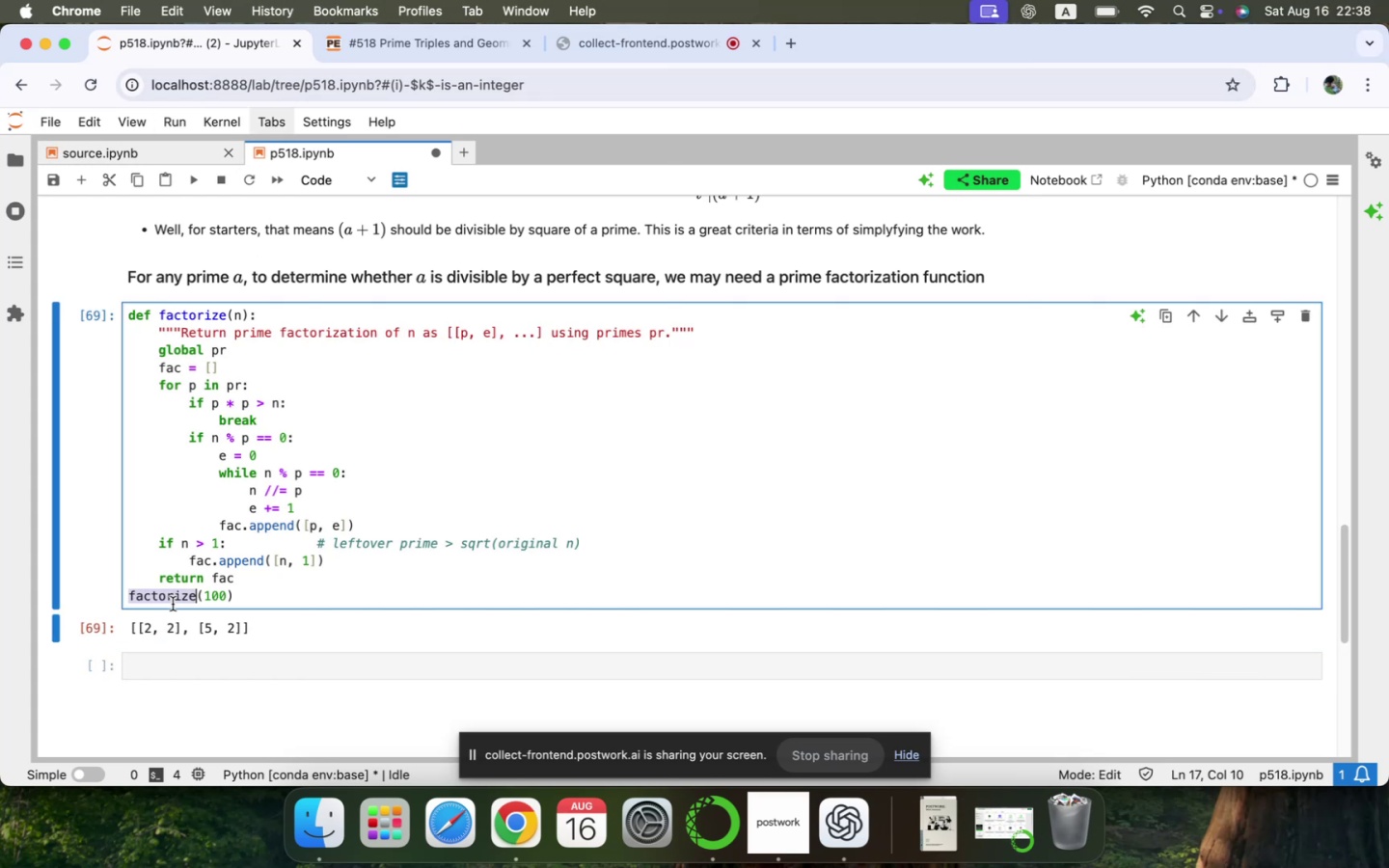 
double_click([173, 604])
 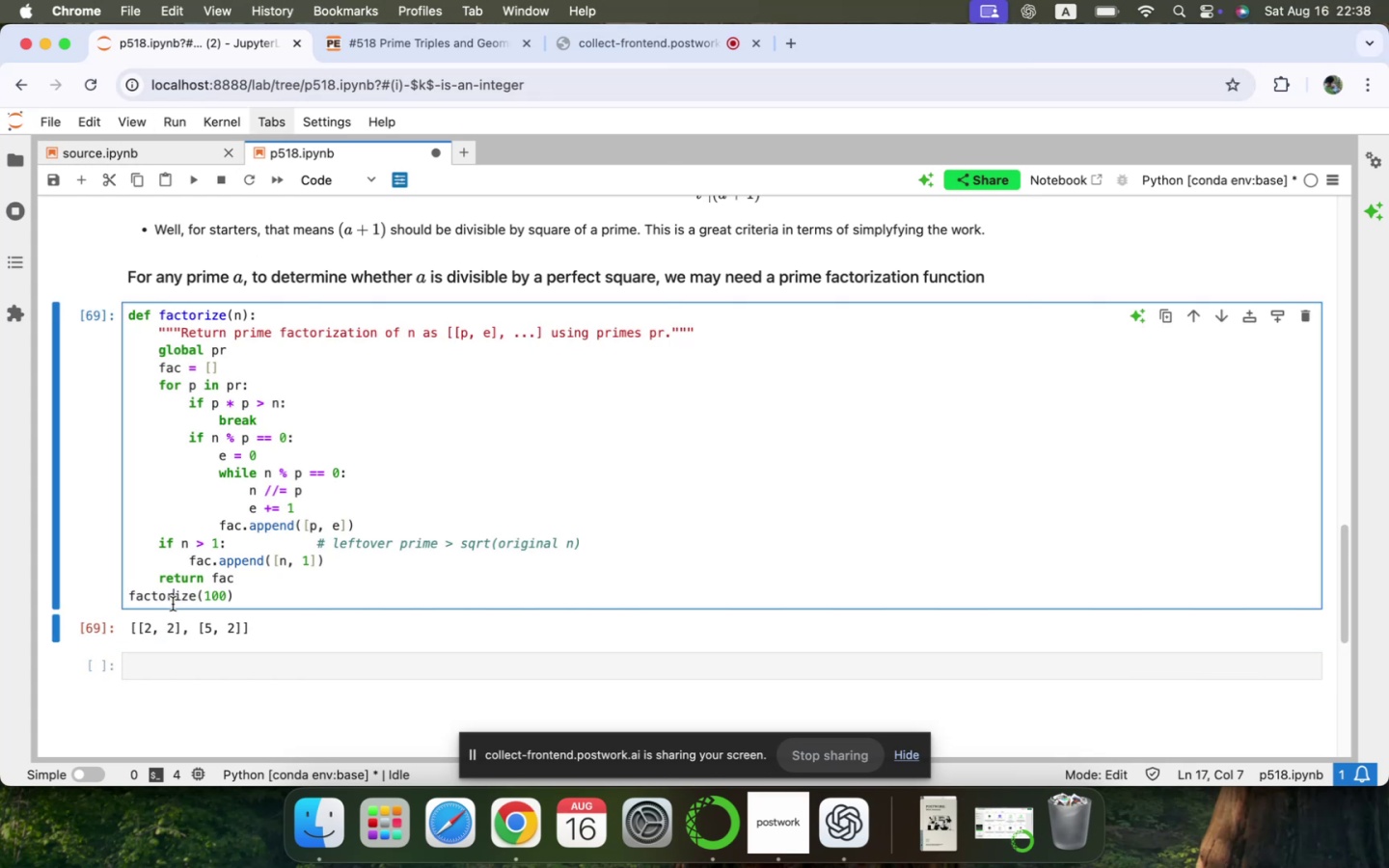 
double_click([173, 604])
 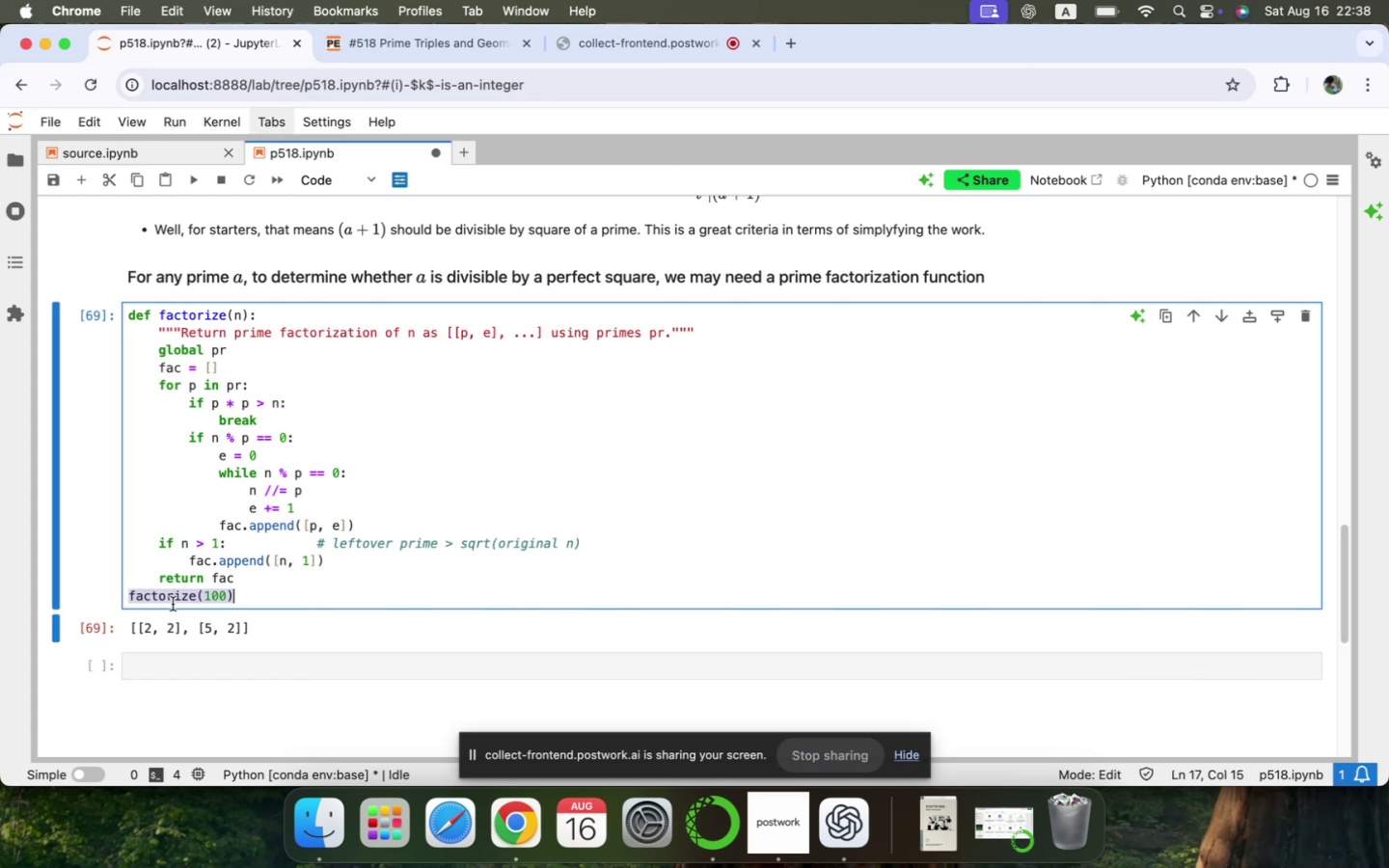 
triple_click([173, 604])
 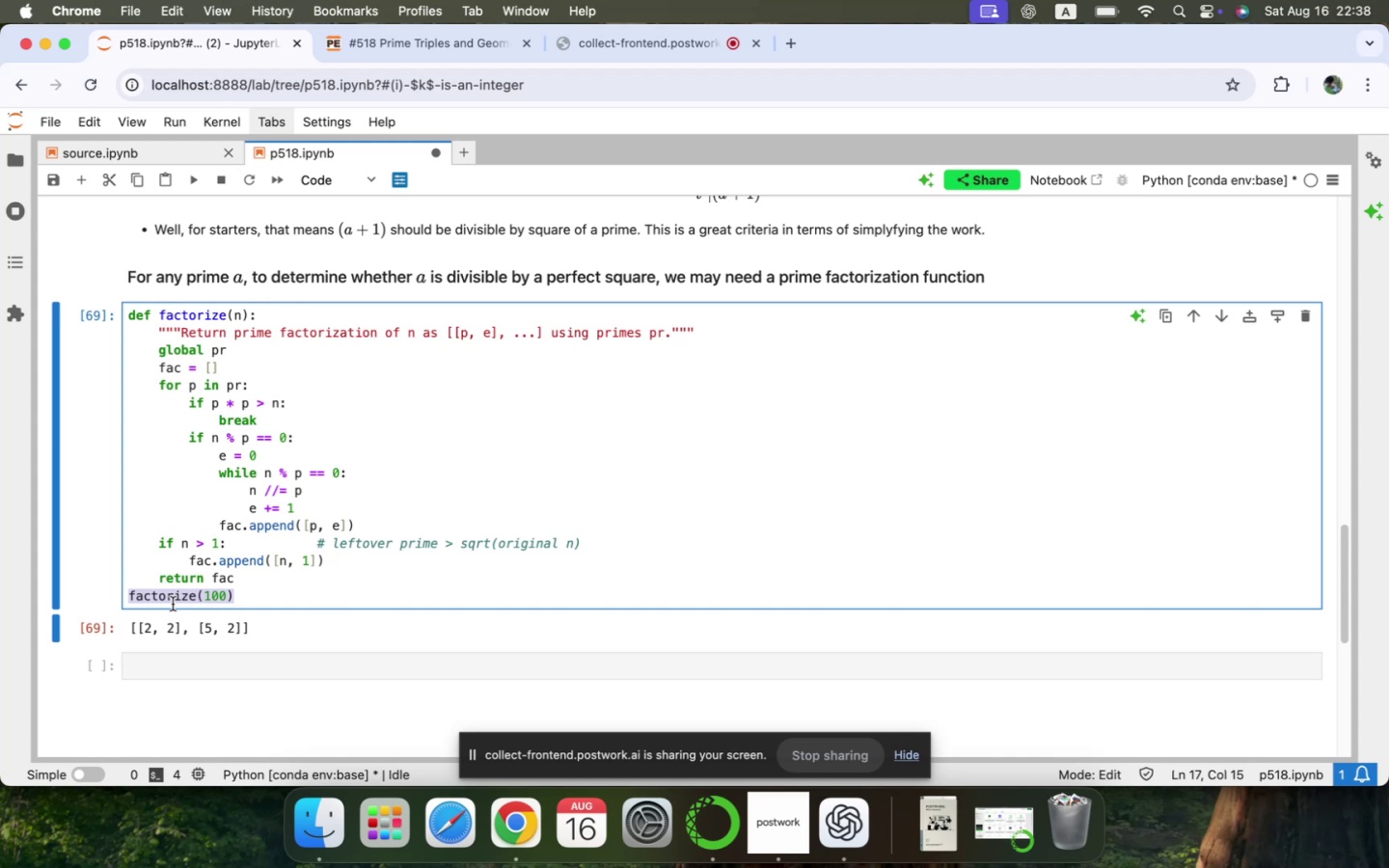 
key(Meta+CommandLeft)
 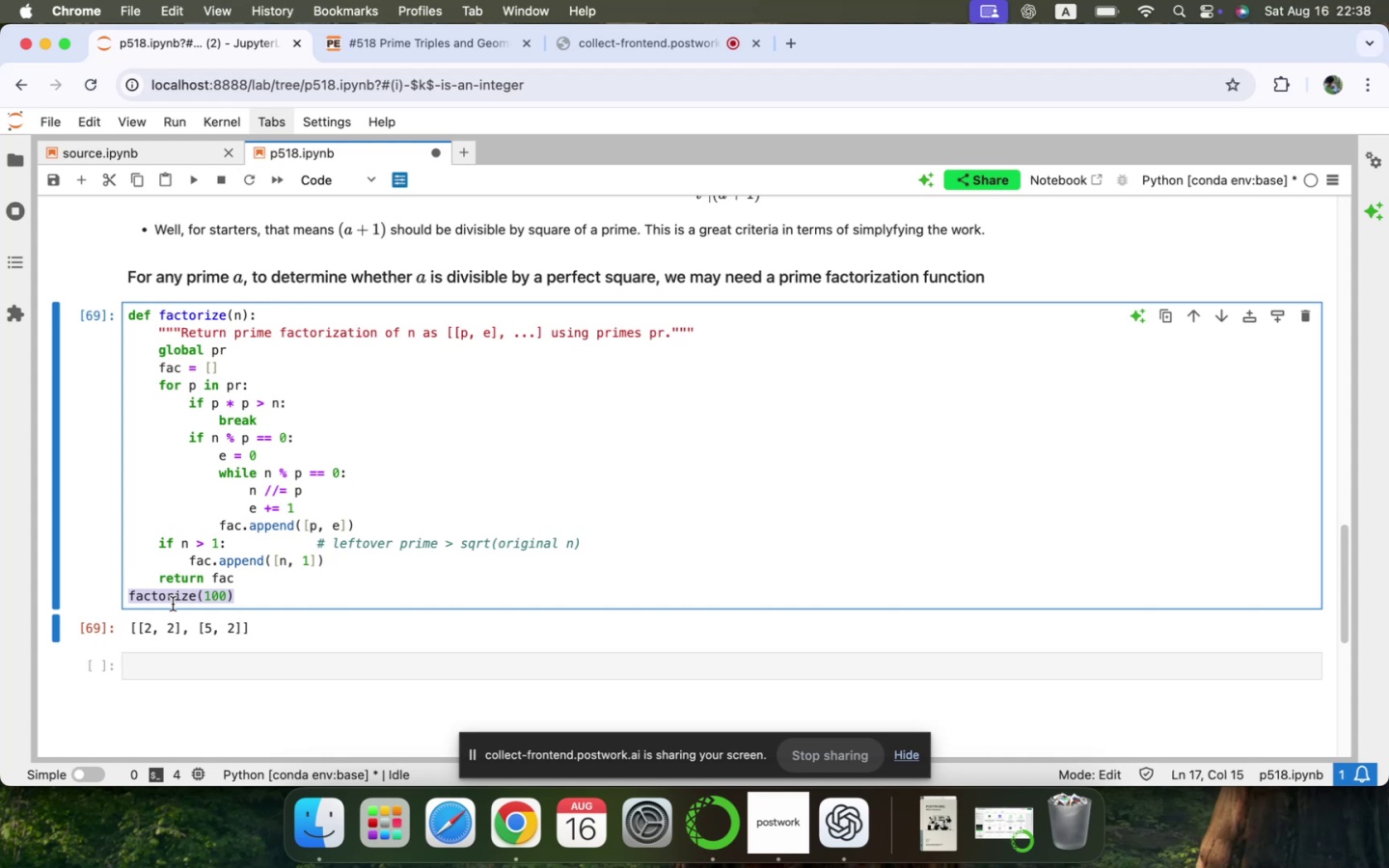 
key(Meta+C)
 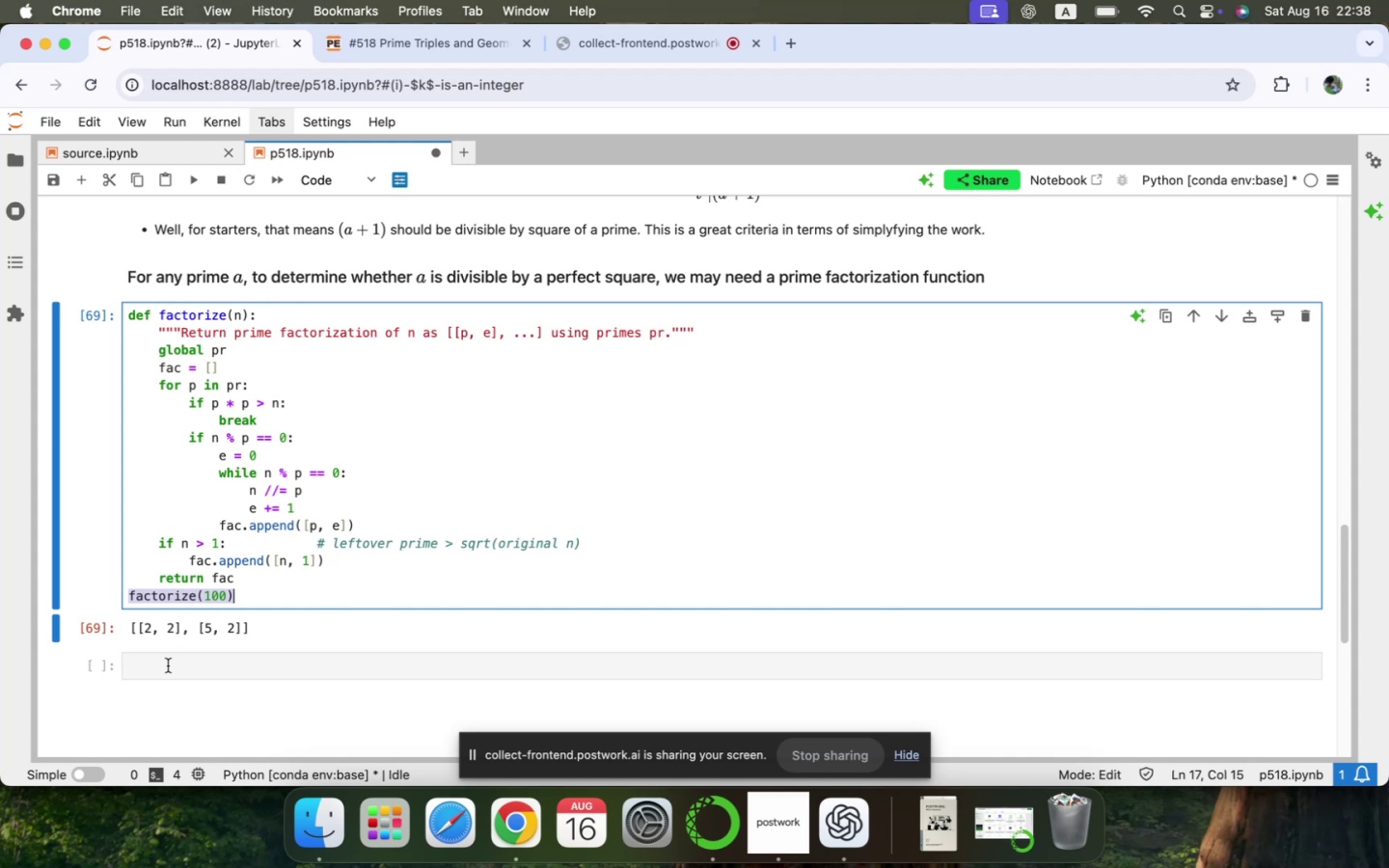 
left_click([168, 665])
 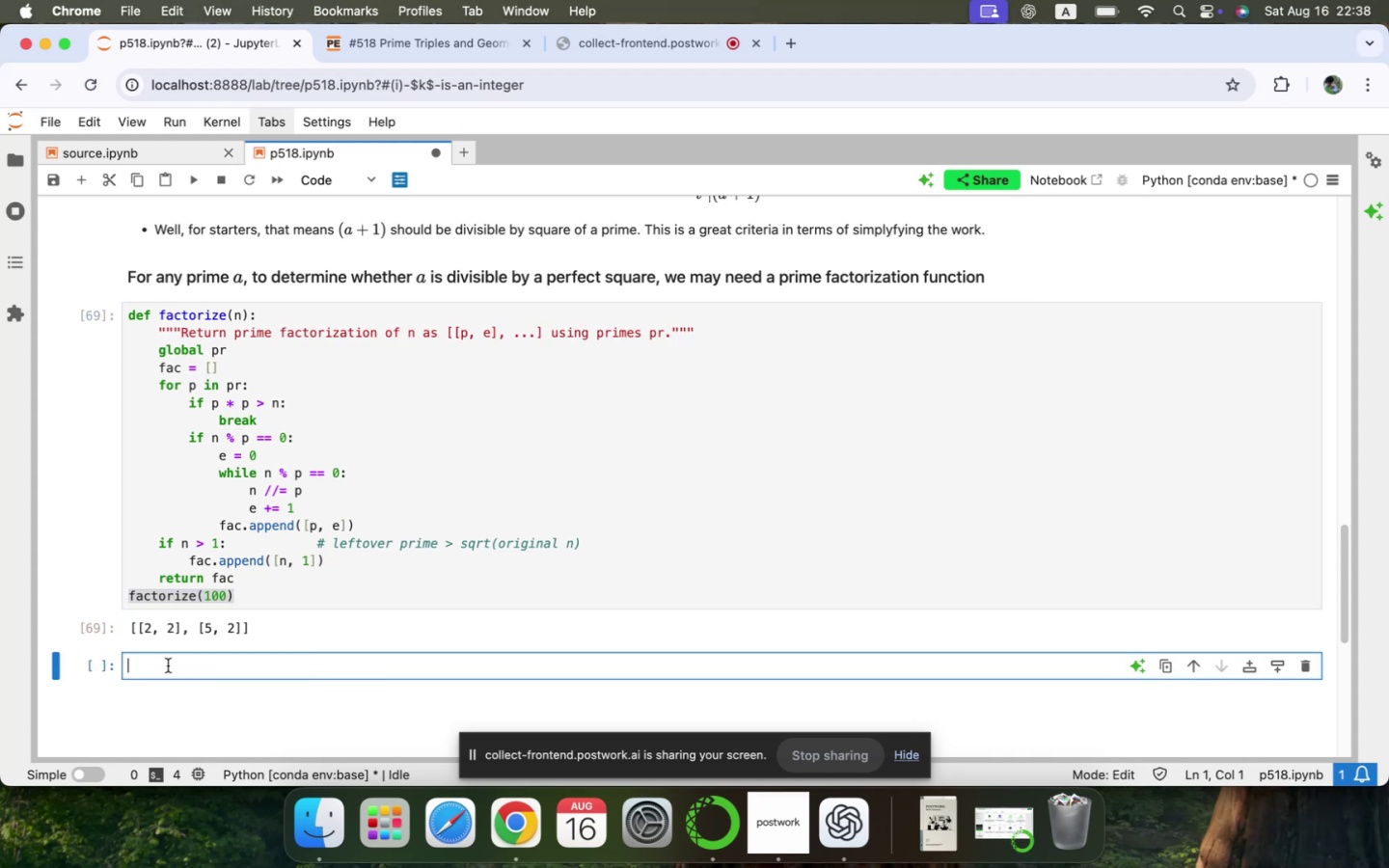 
key(Meta+V)
 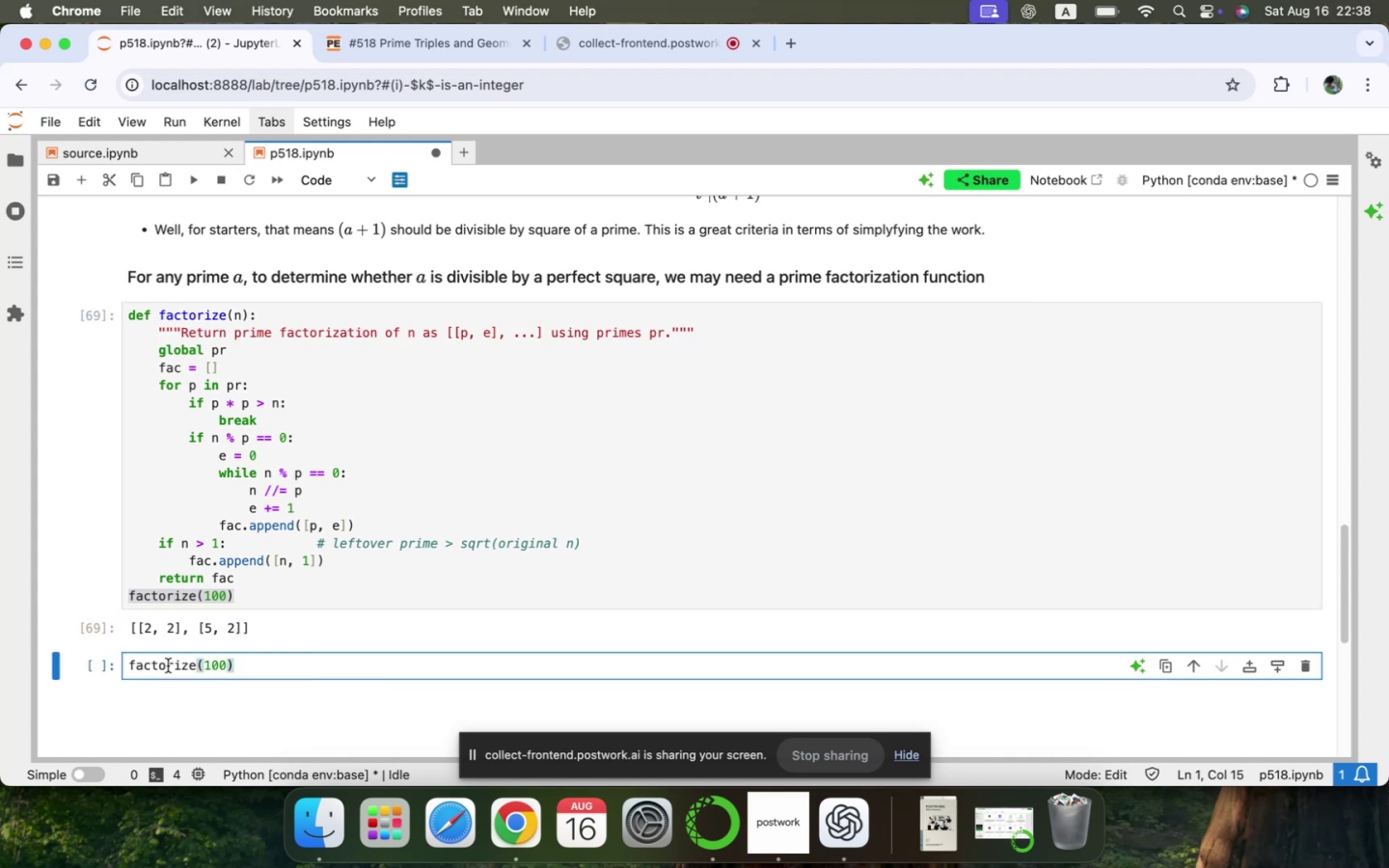 
key(ArrowLeft)
 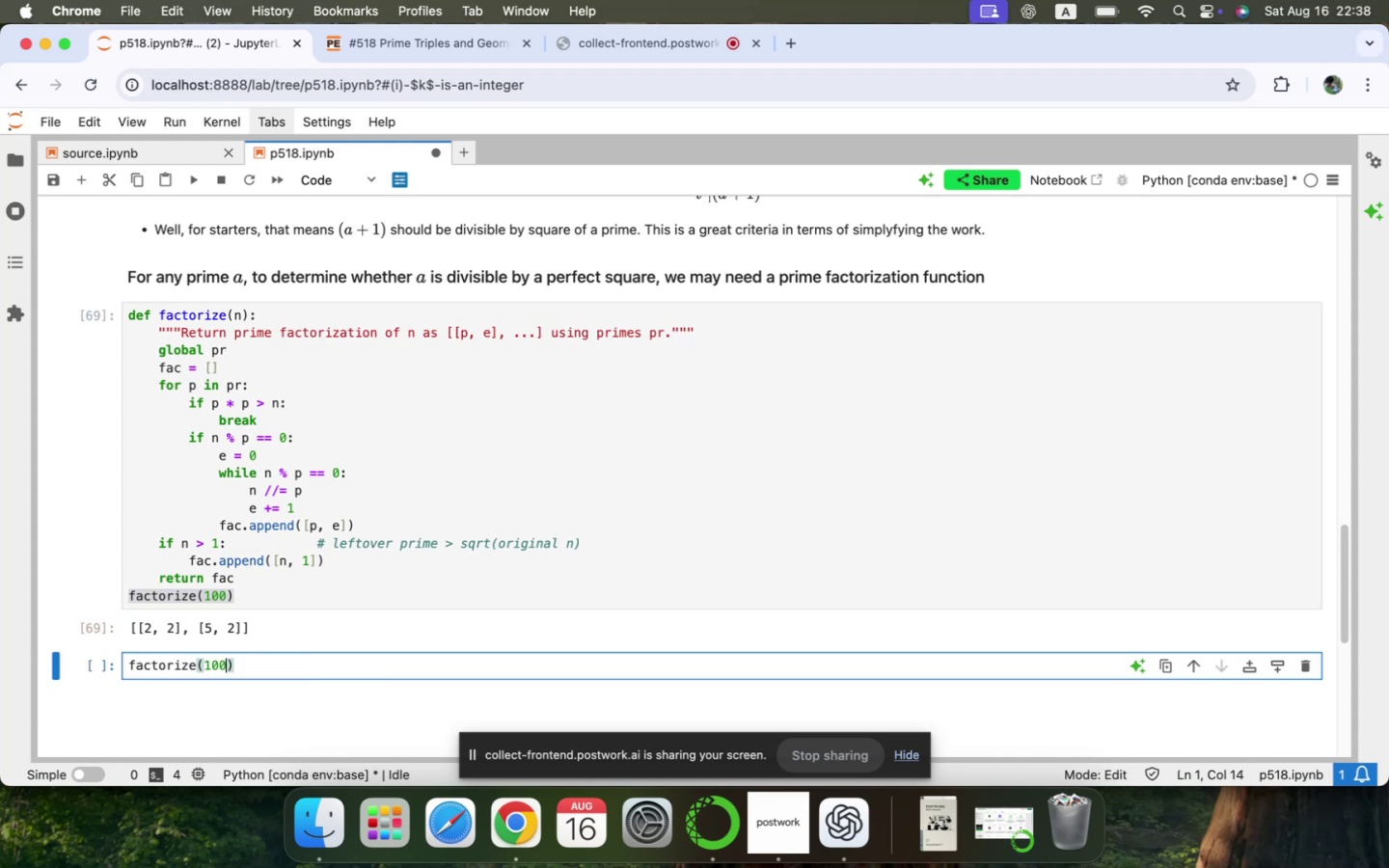 
key(ArrowLeft)
 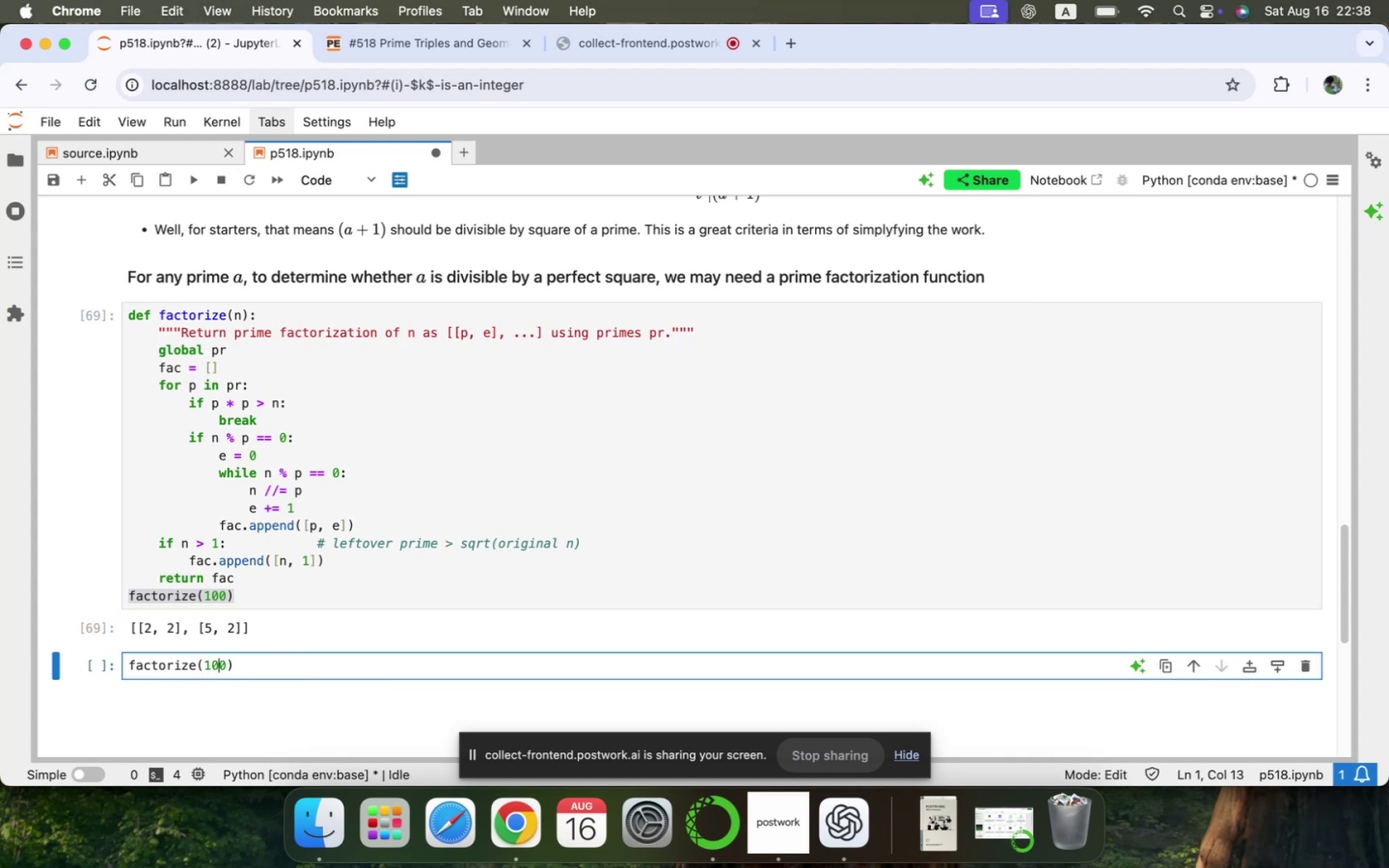 
key(ArrowLeft)
 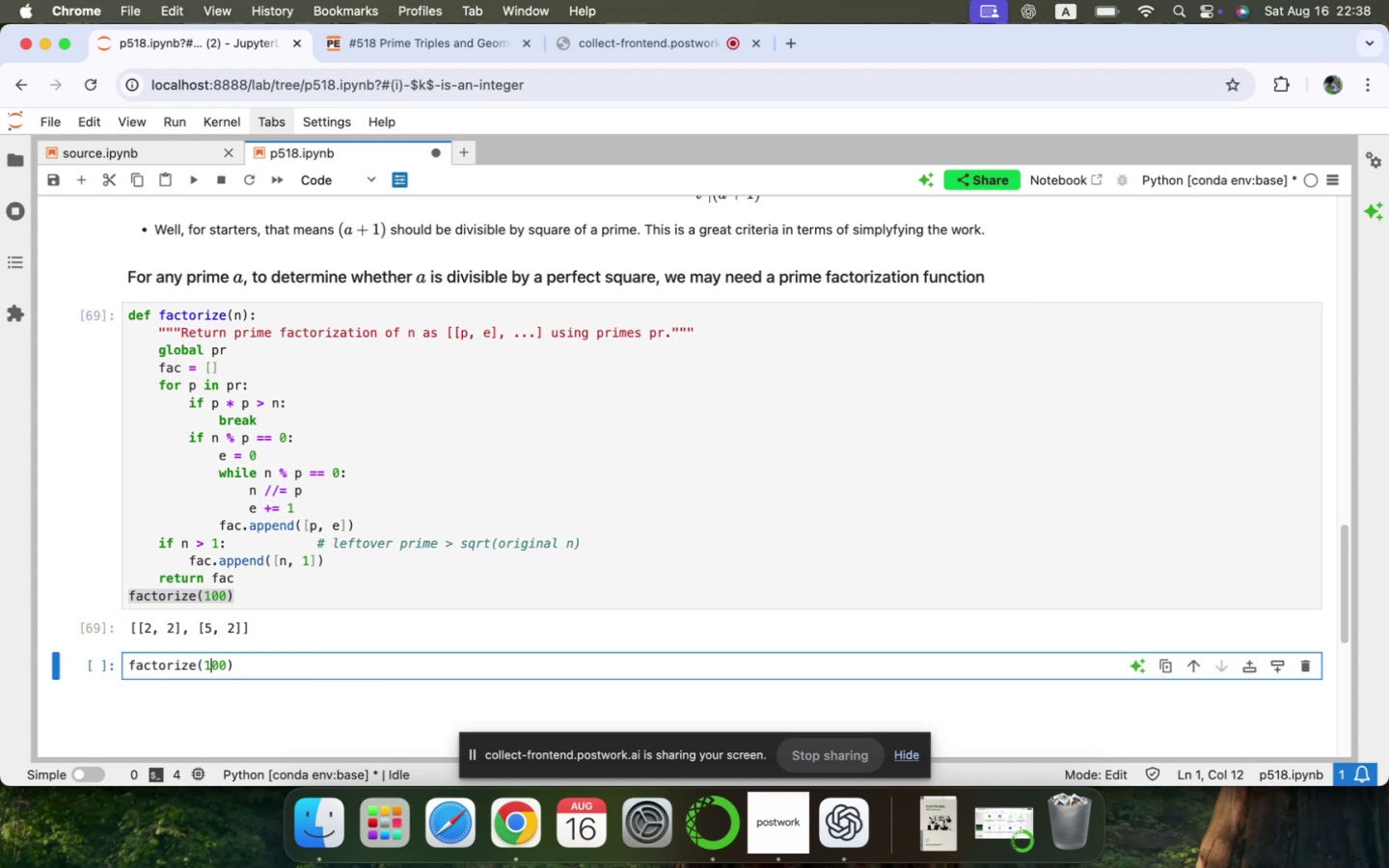 
key(Backspace)
 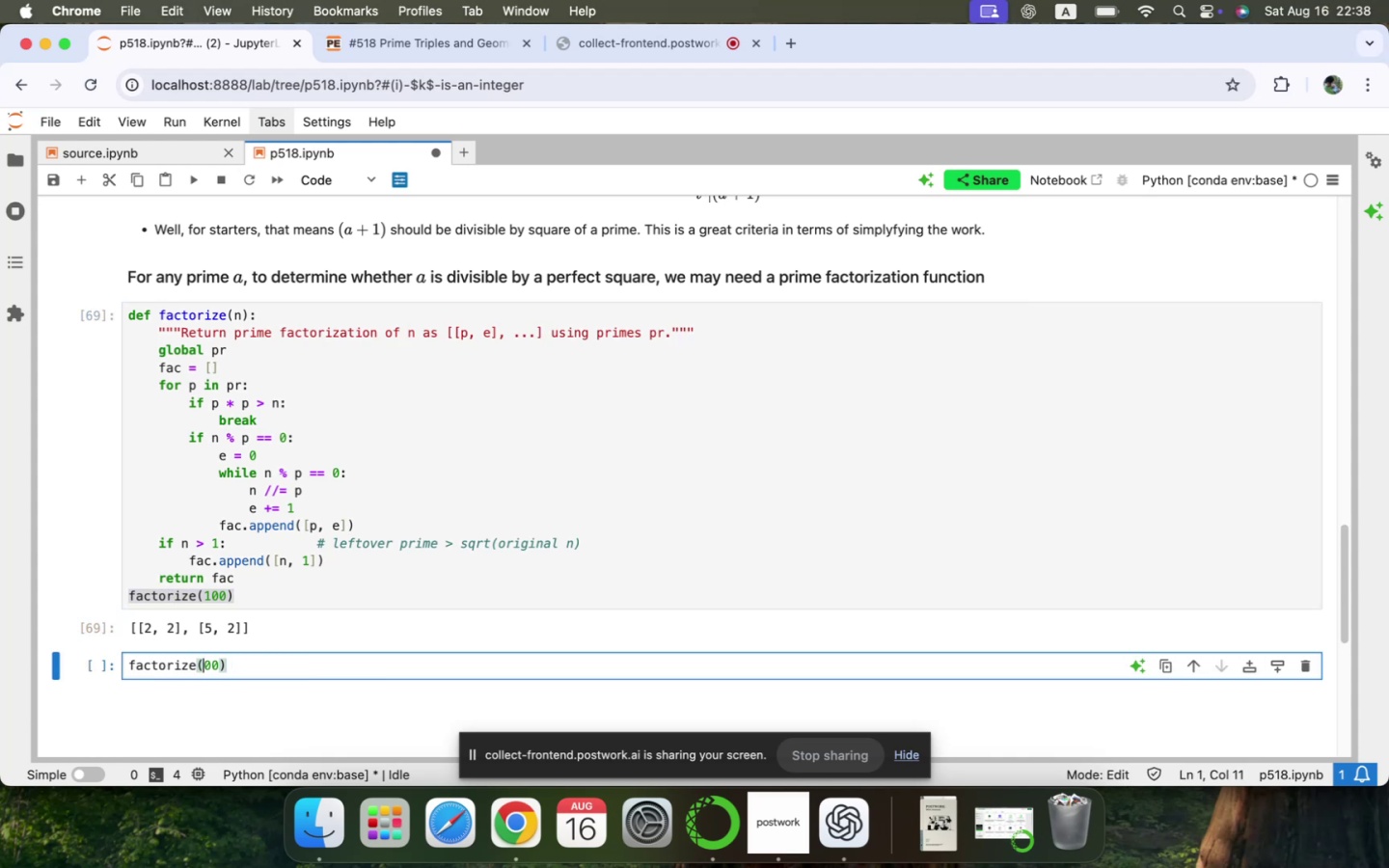 
key(4)
 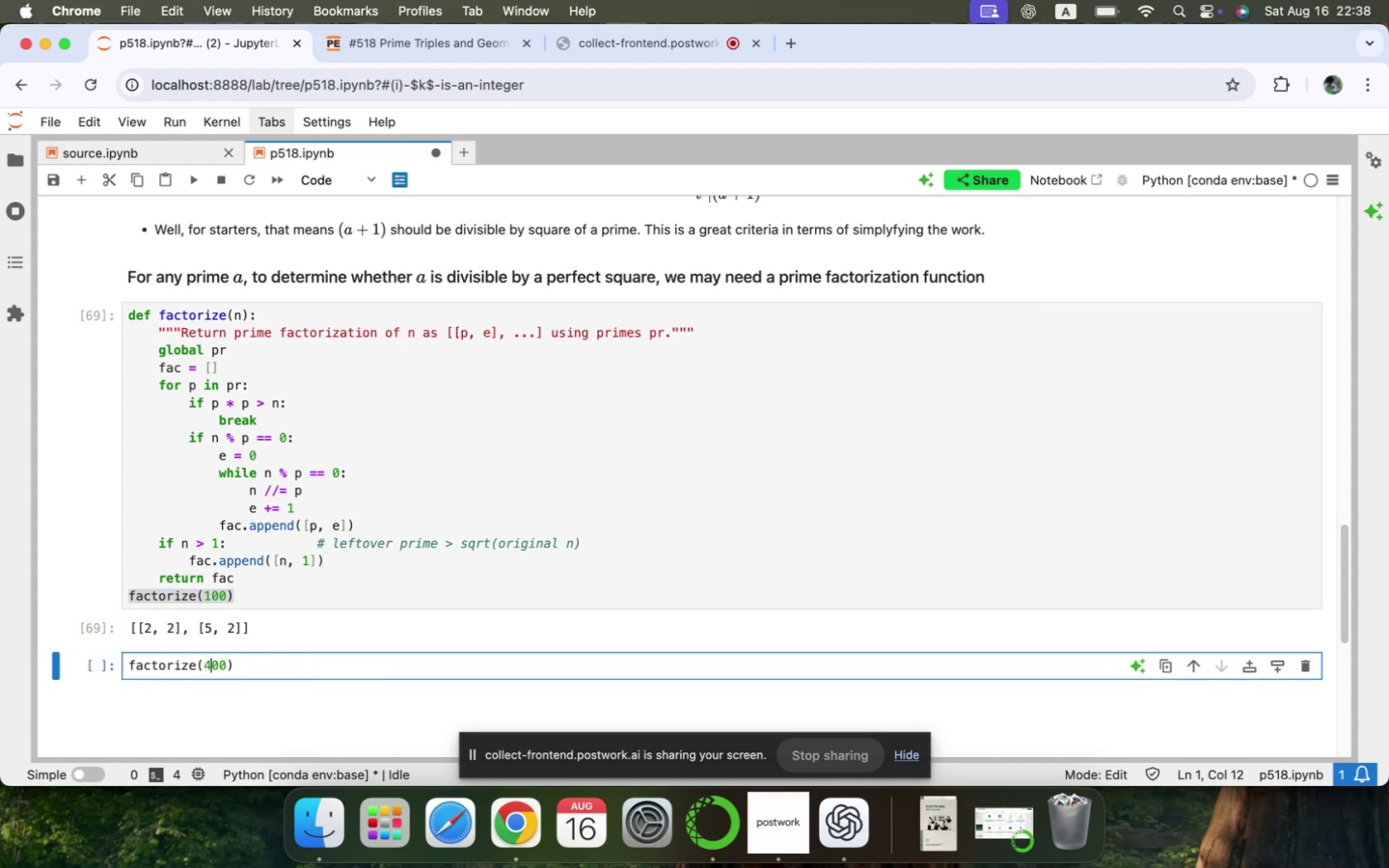 
key(Shift+ShiftRight)
 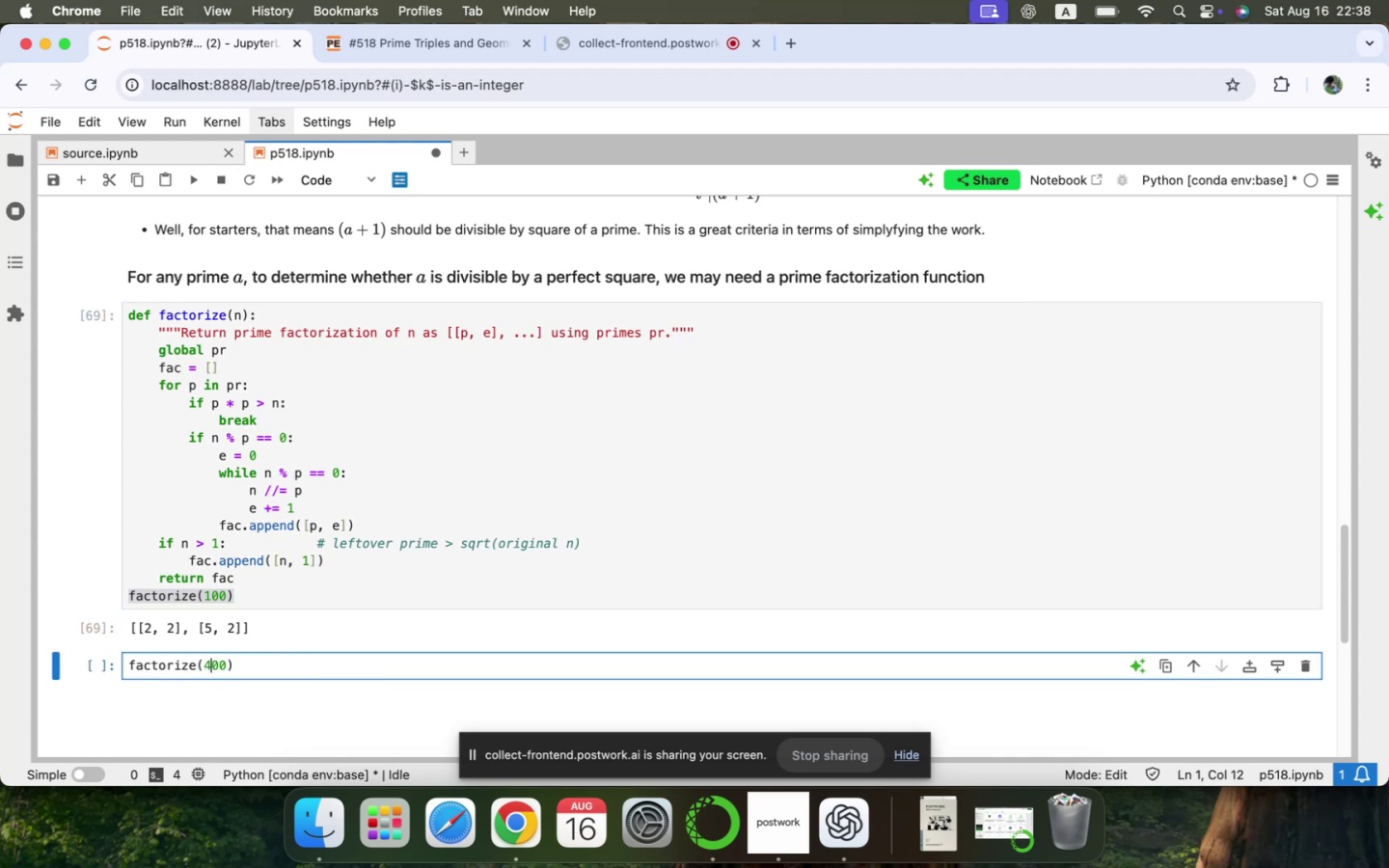 
key(Shift+Enter)
 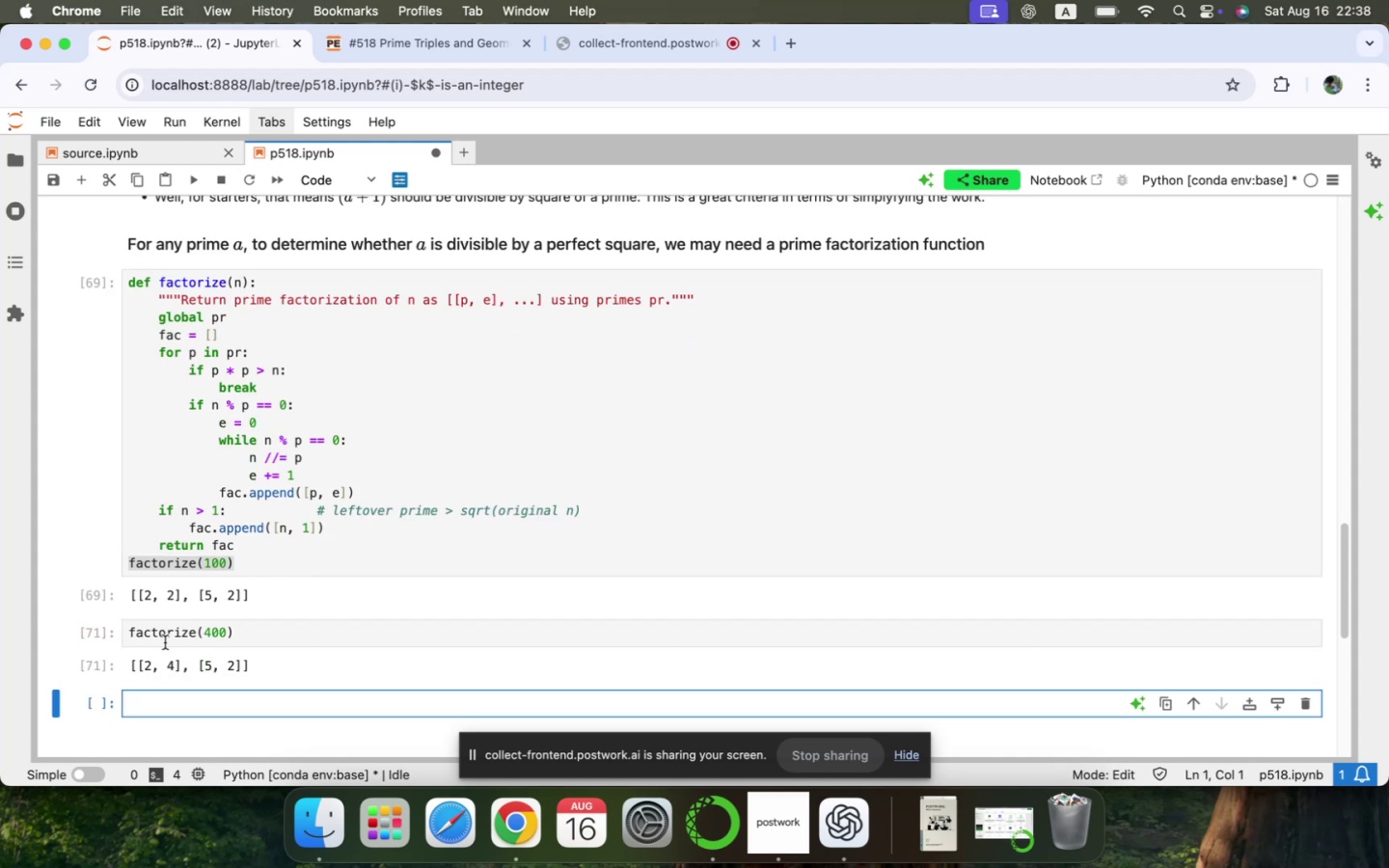 
double_click([210, 634])
 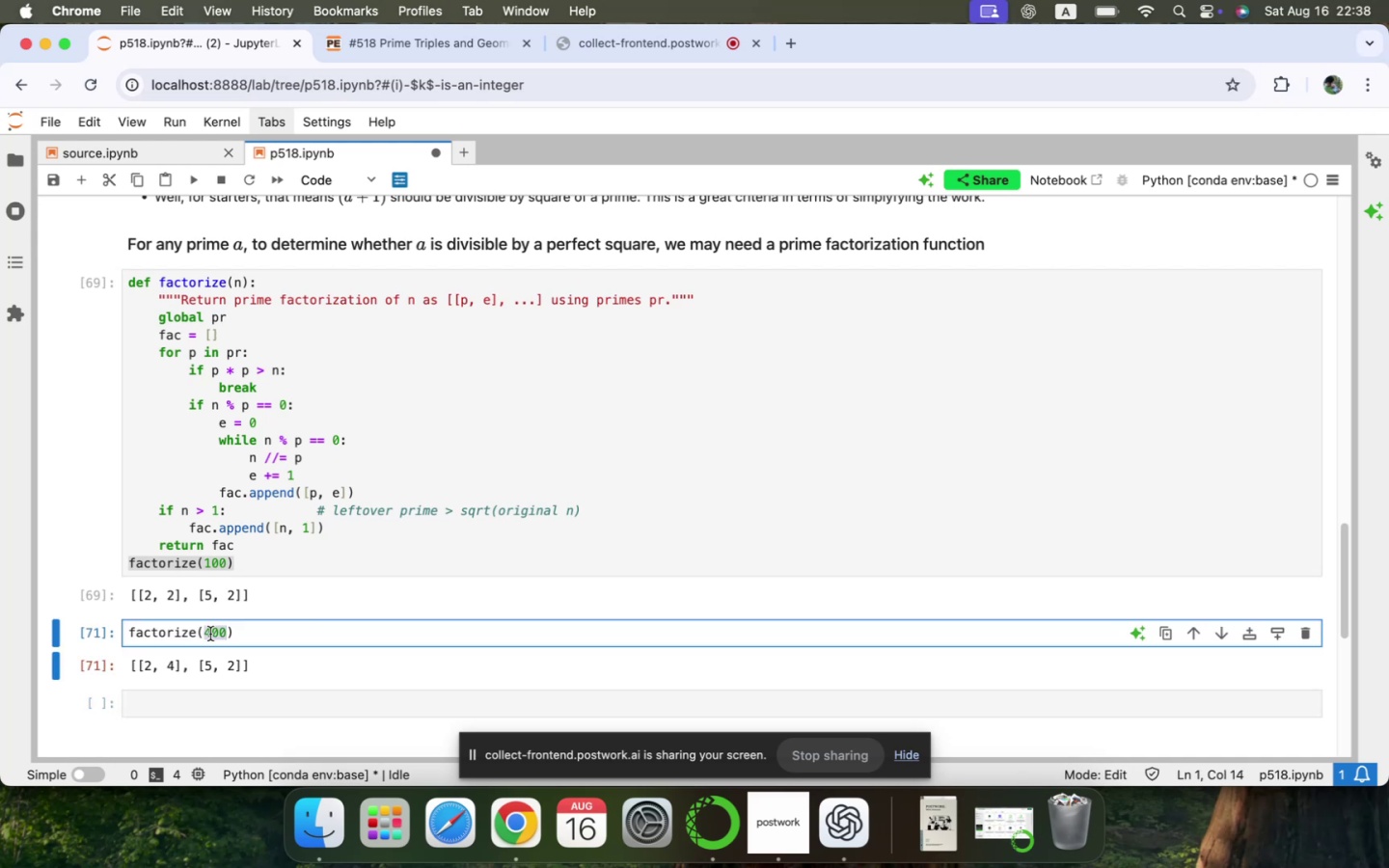 
type(360)
 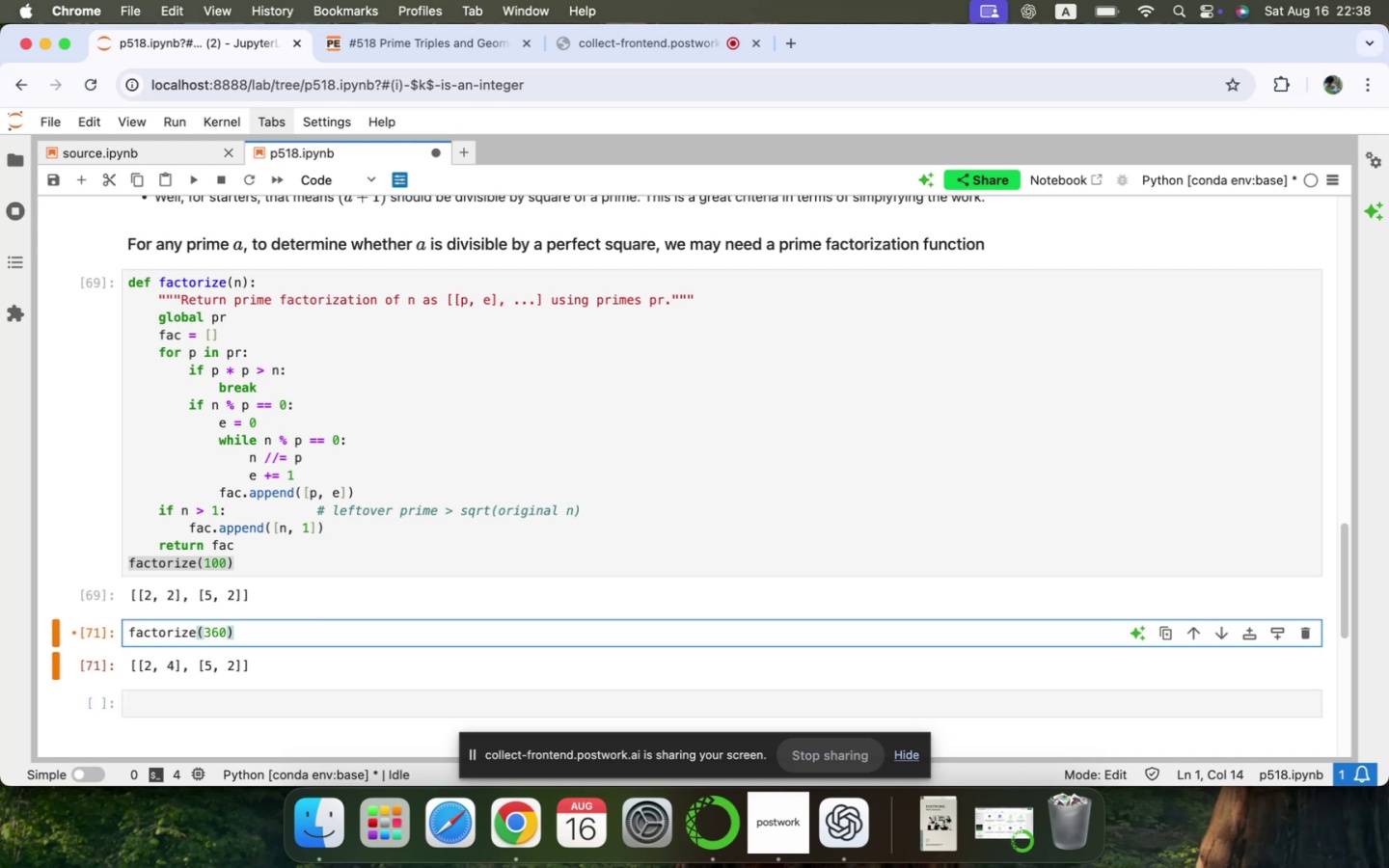 
key(Shift+Enter)
 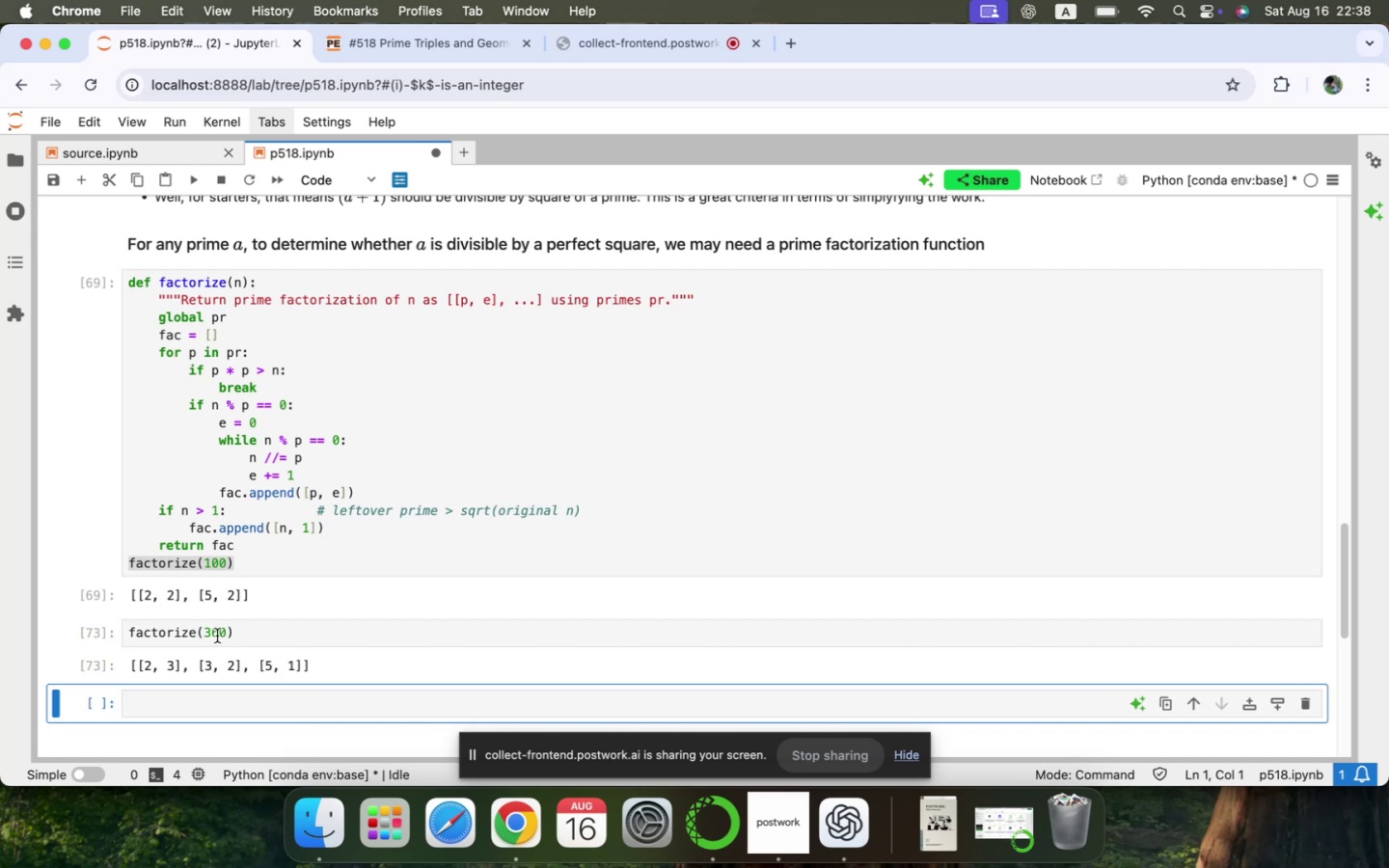 
double_click([217, 636])
 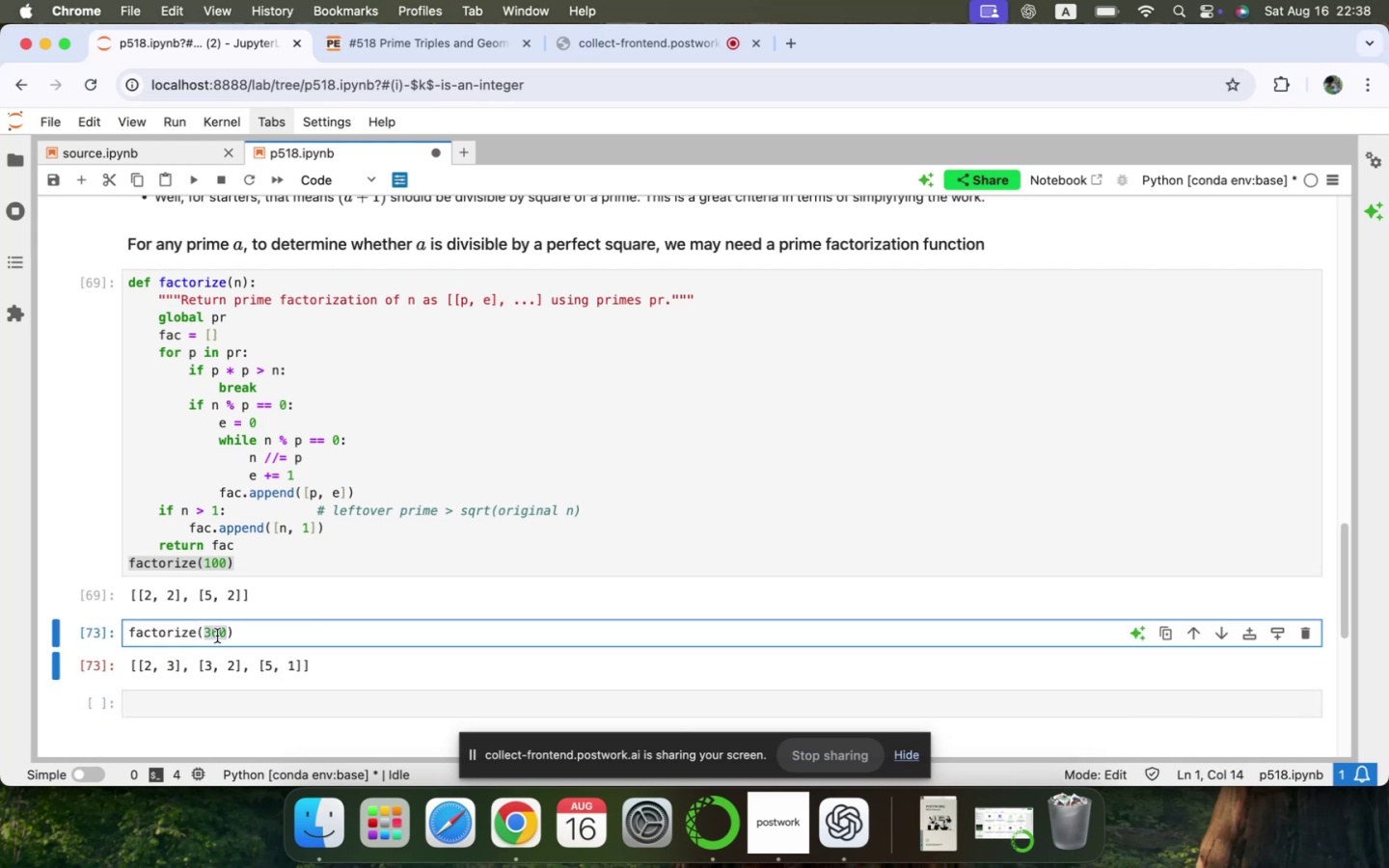 
type(1728)
 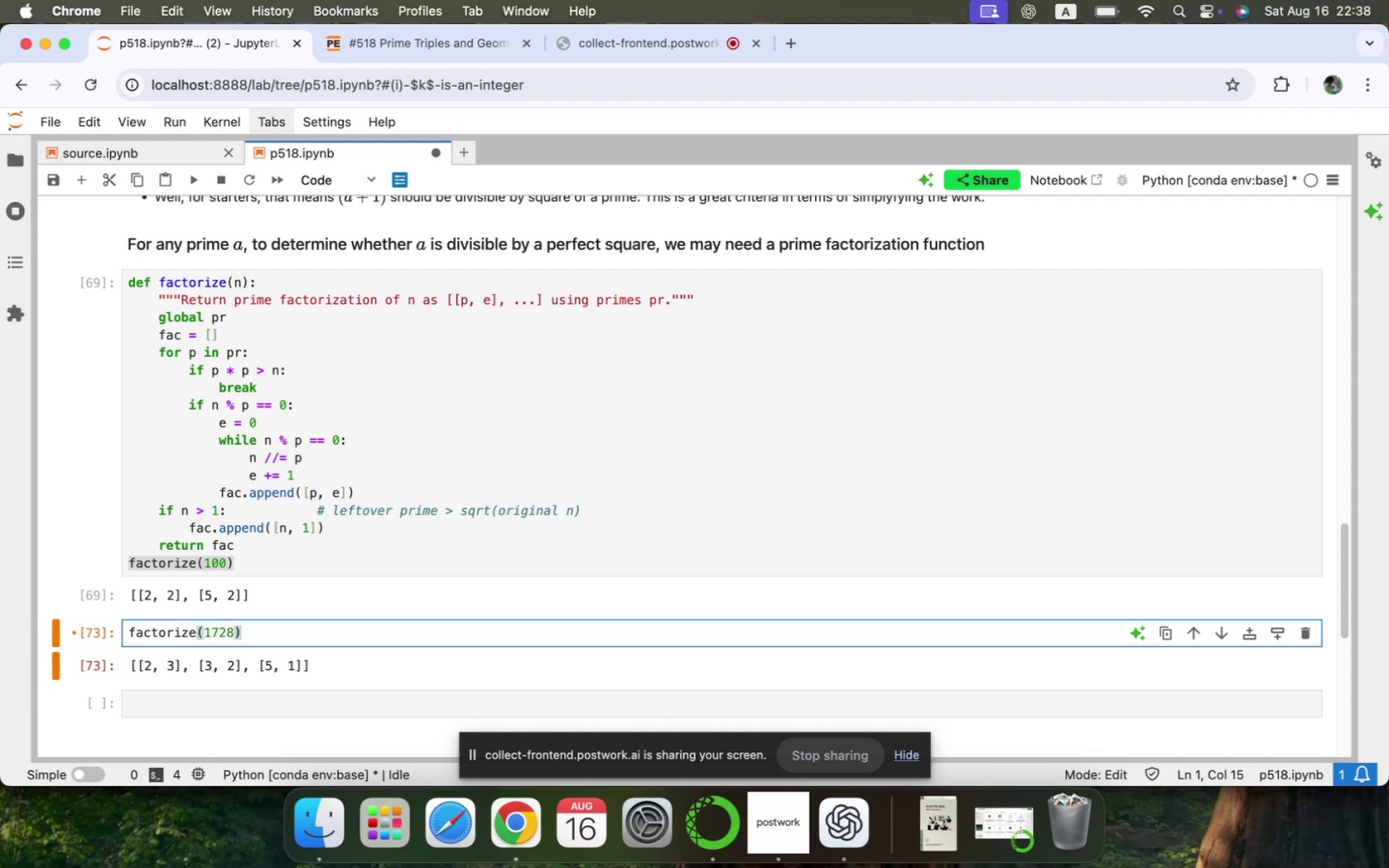 
key(Shift+Enter)
 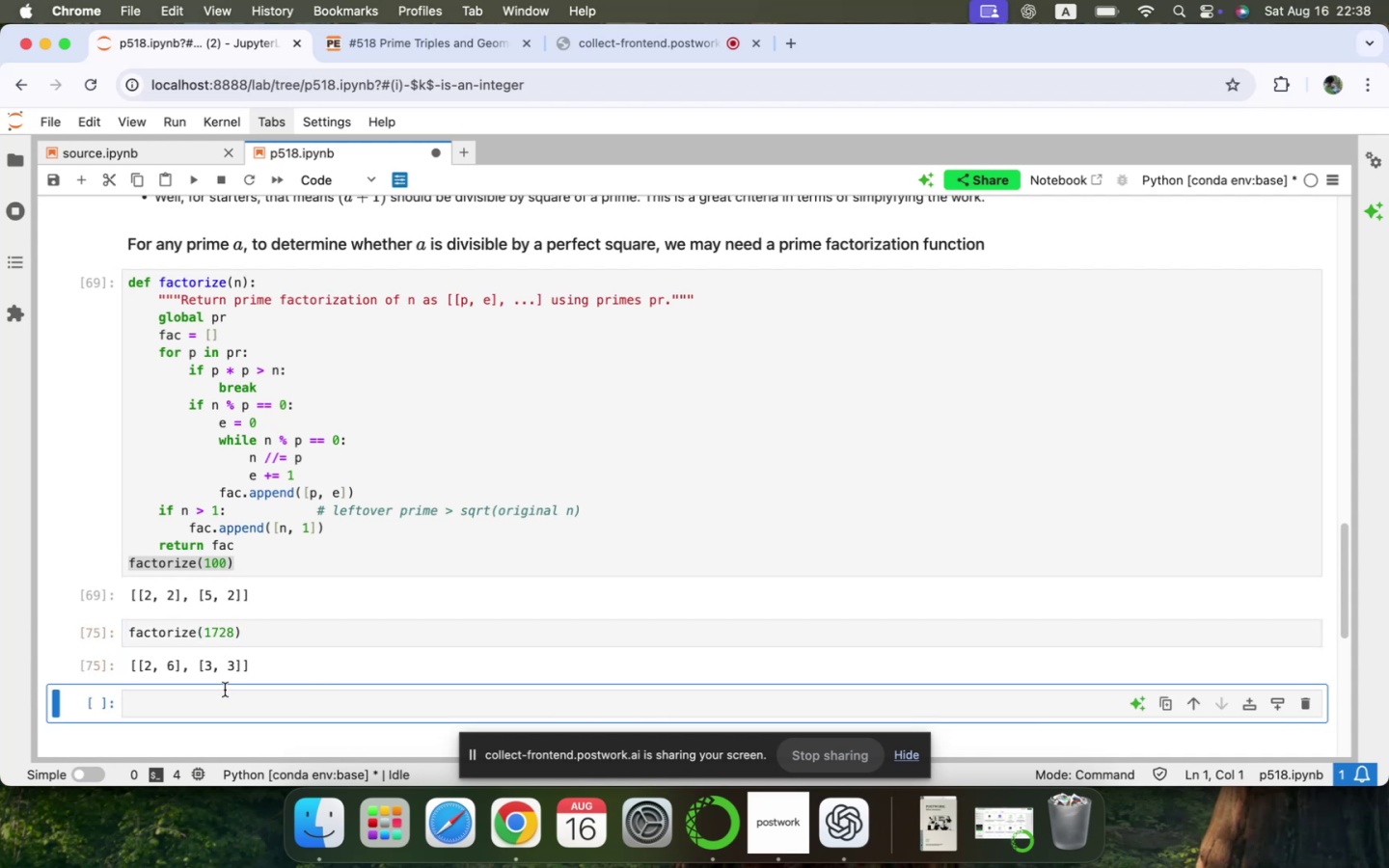 
wait(12.76)
 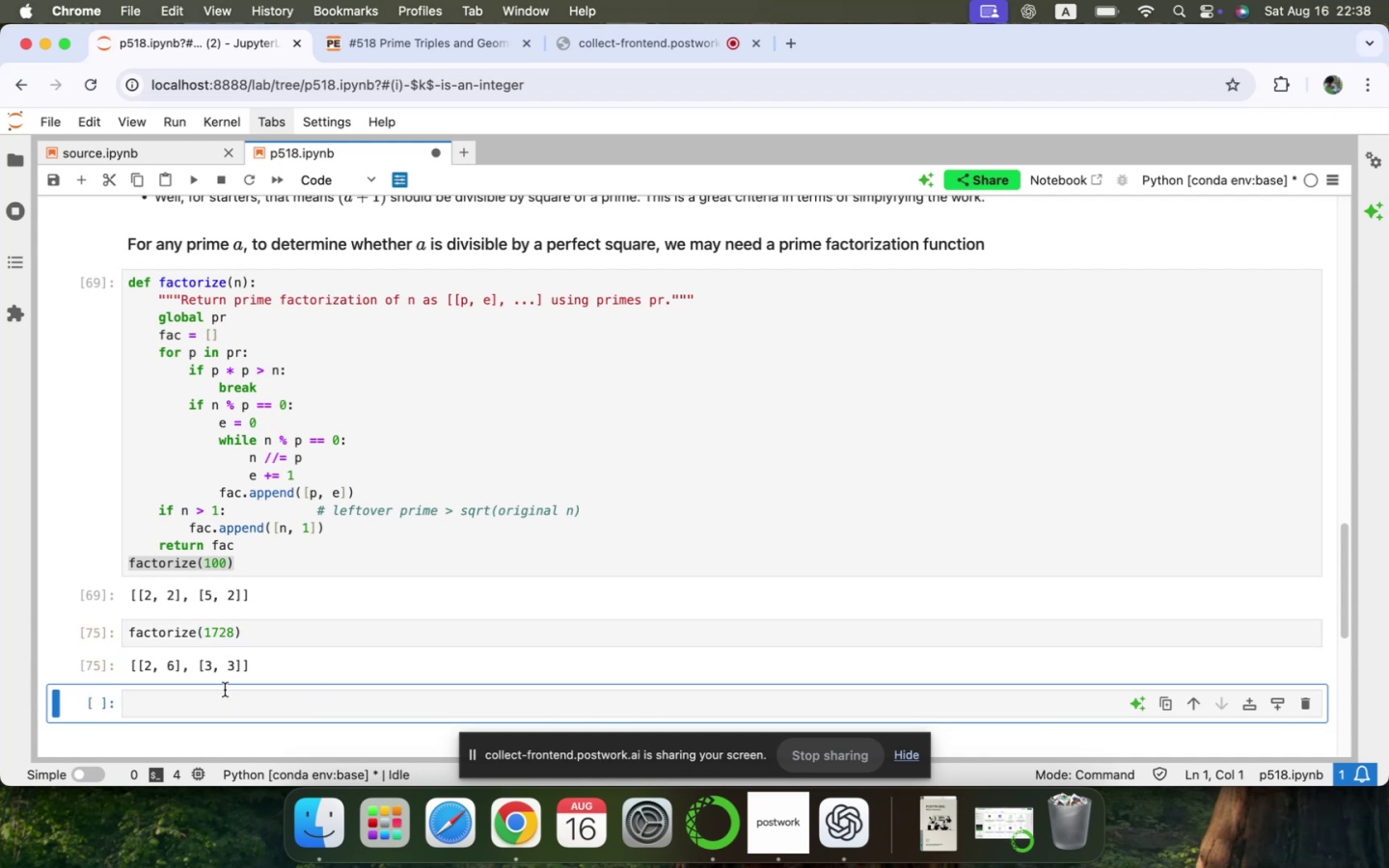 
double_click([226, 638])
 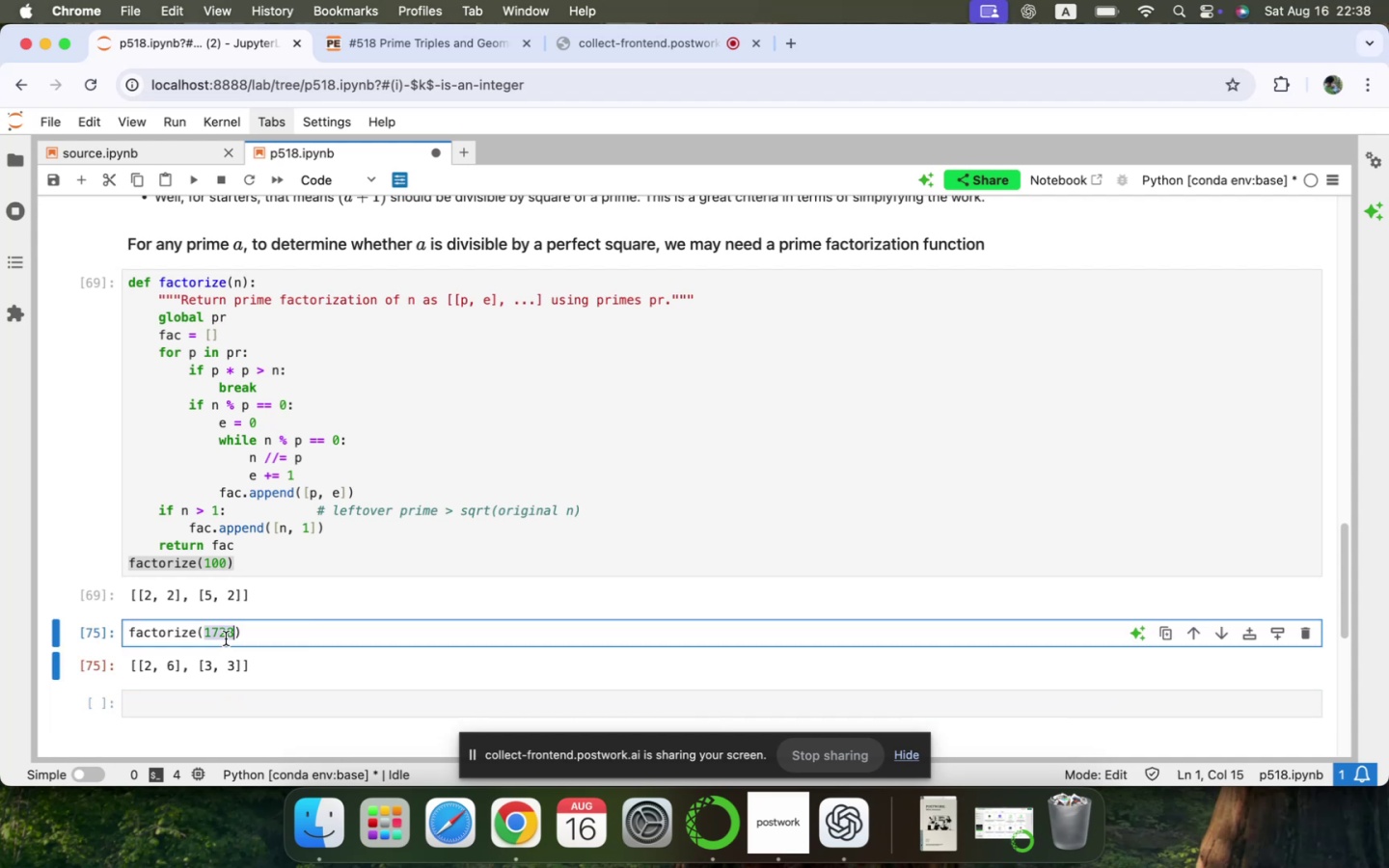 
type(3125)
 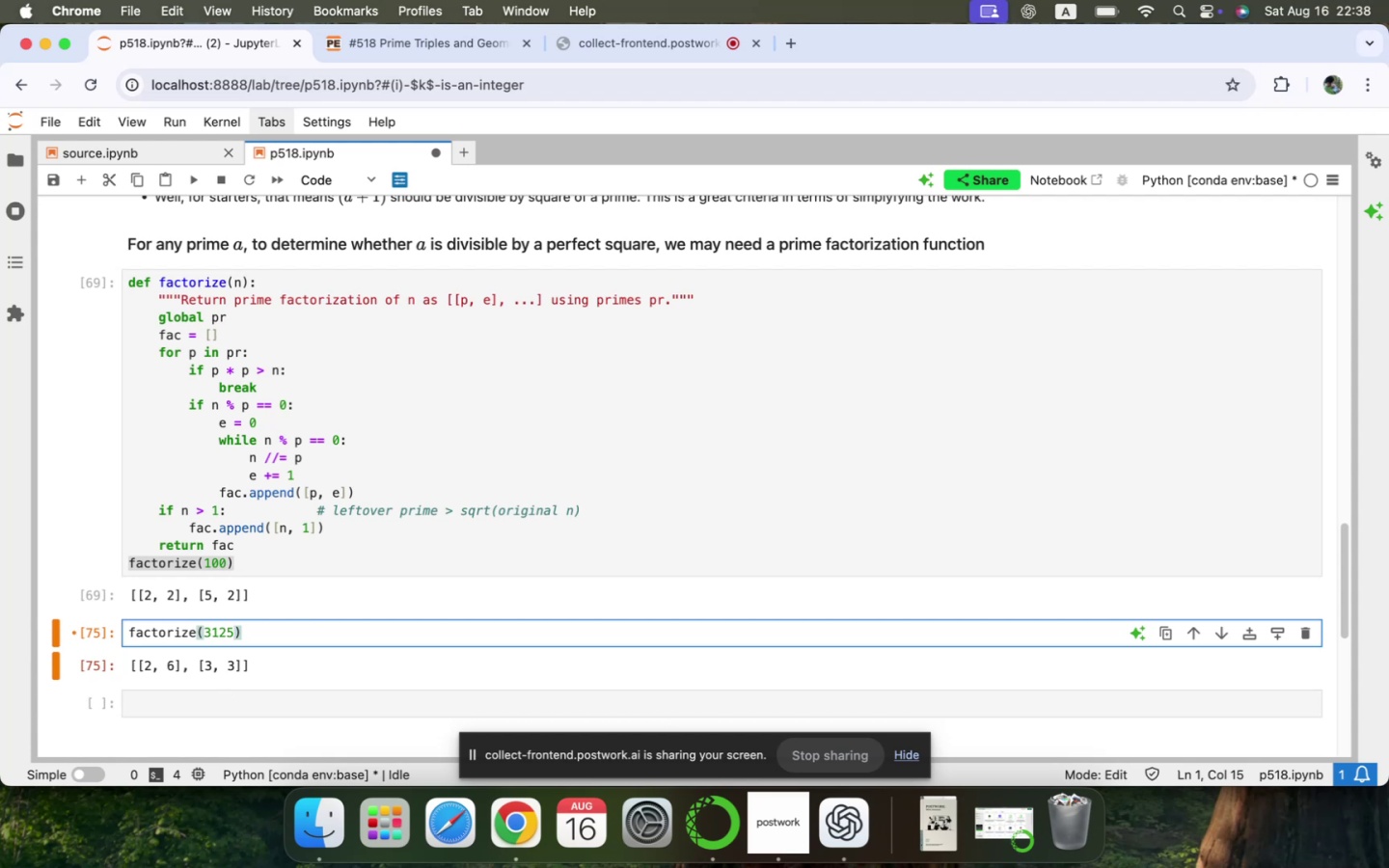 
key(Shift+Enter)
 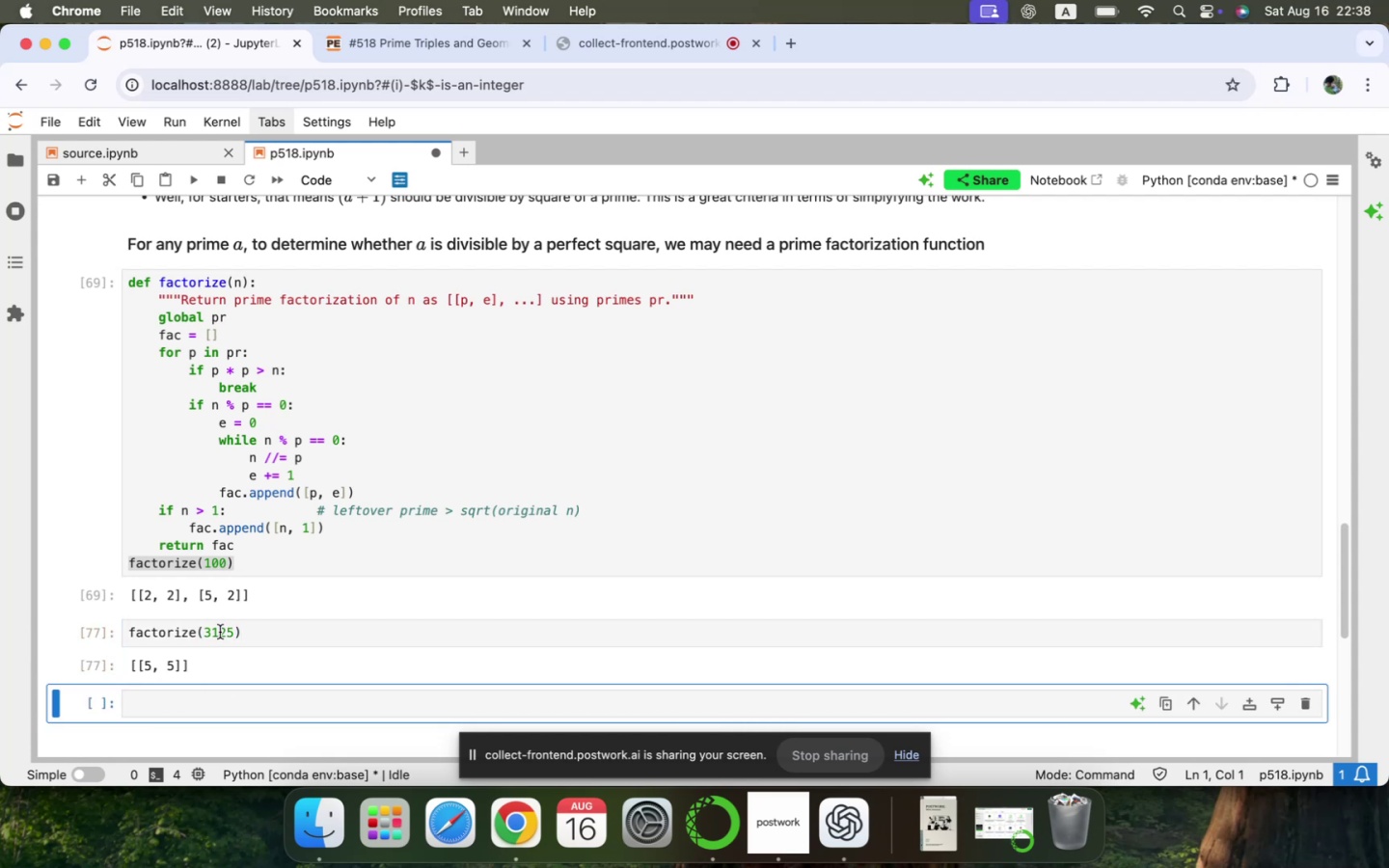 
double_click([220, 632])
 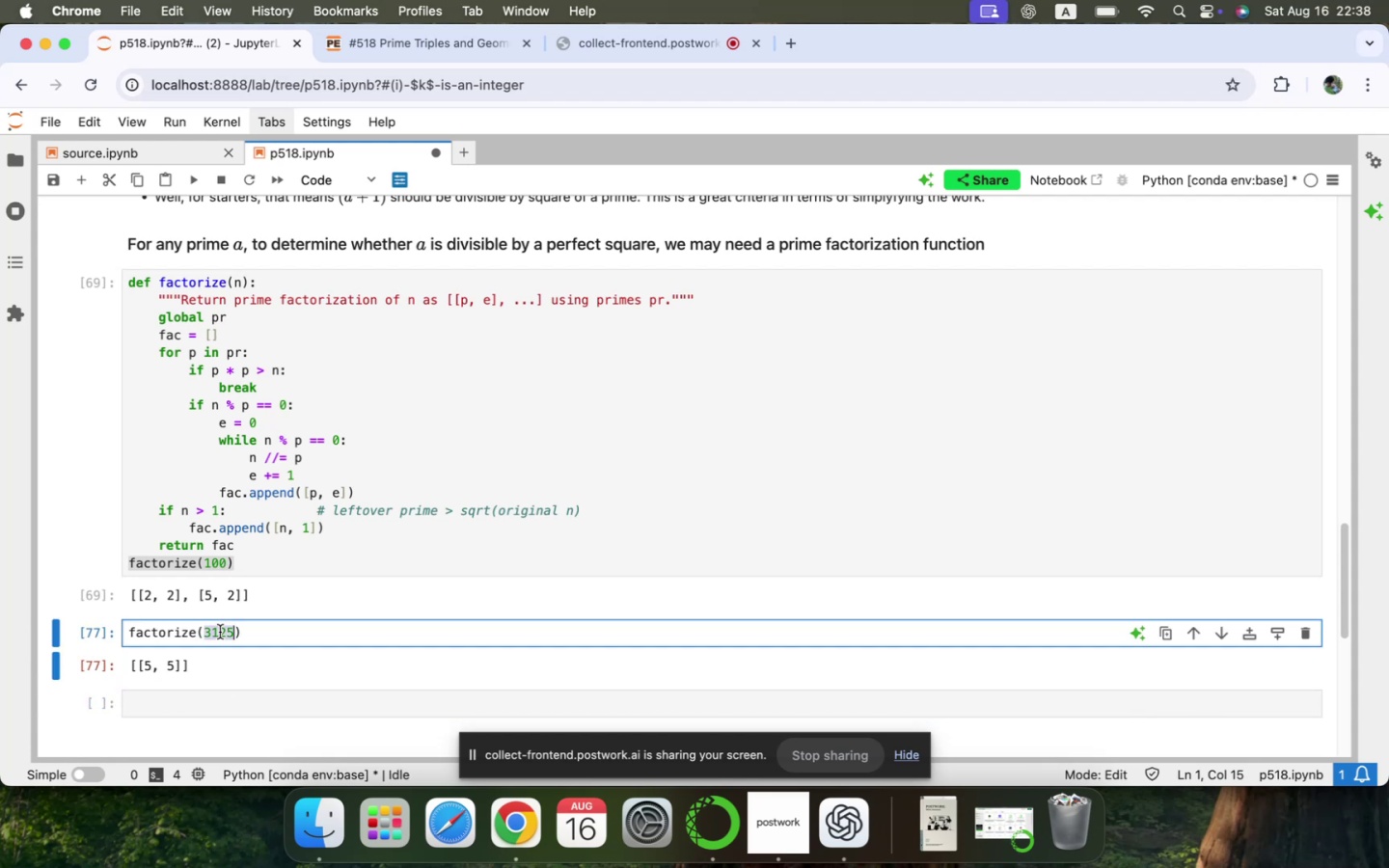 
type(1789)
 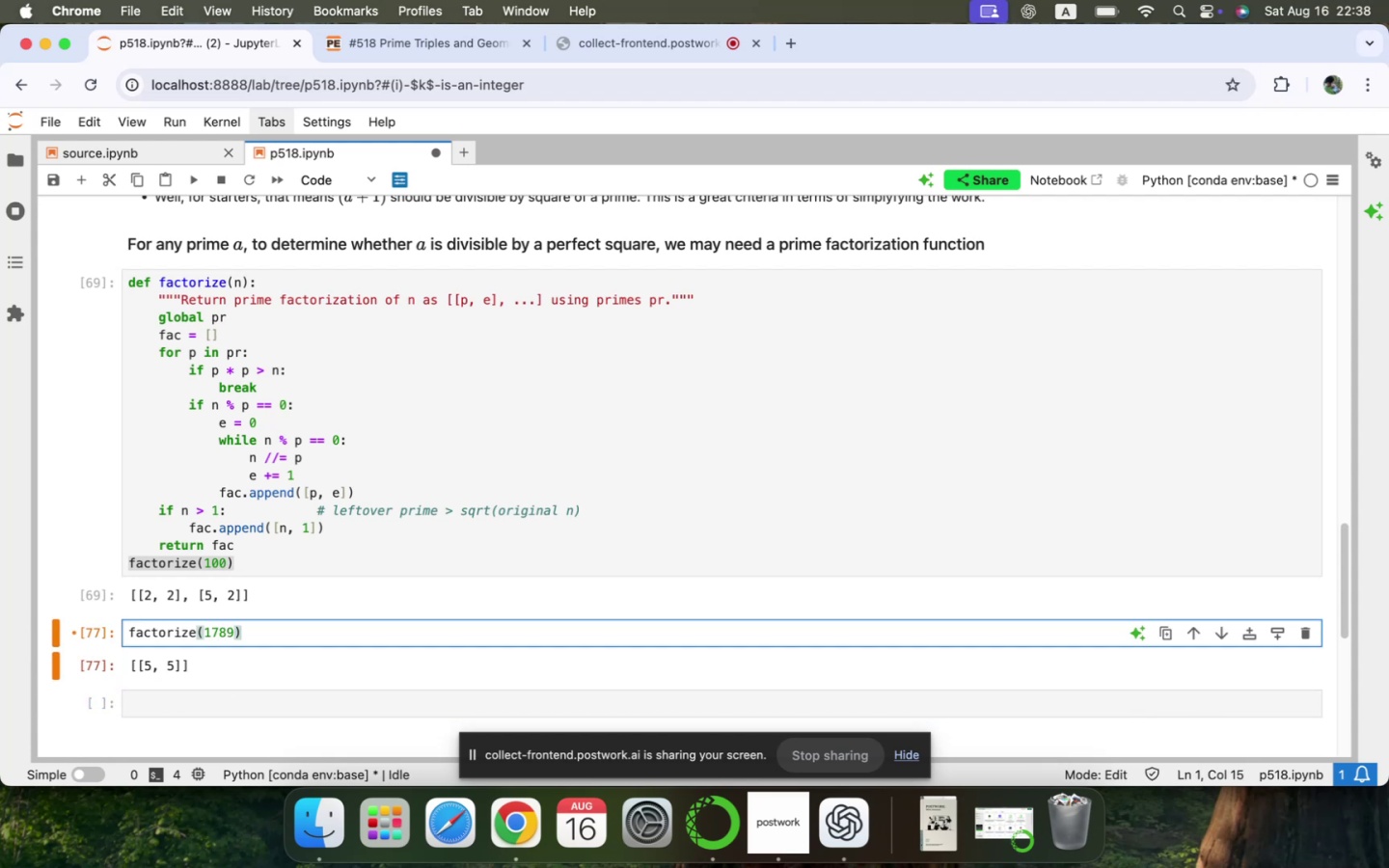 
key(Shift+Enter)
 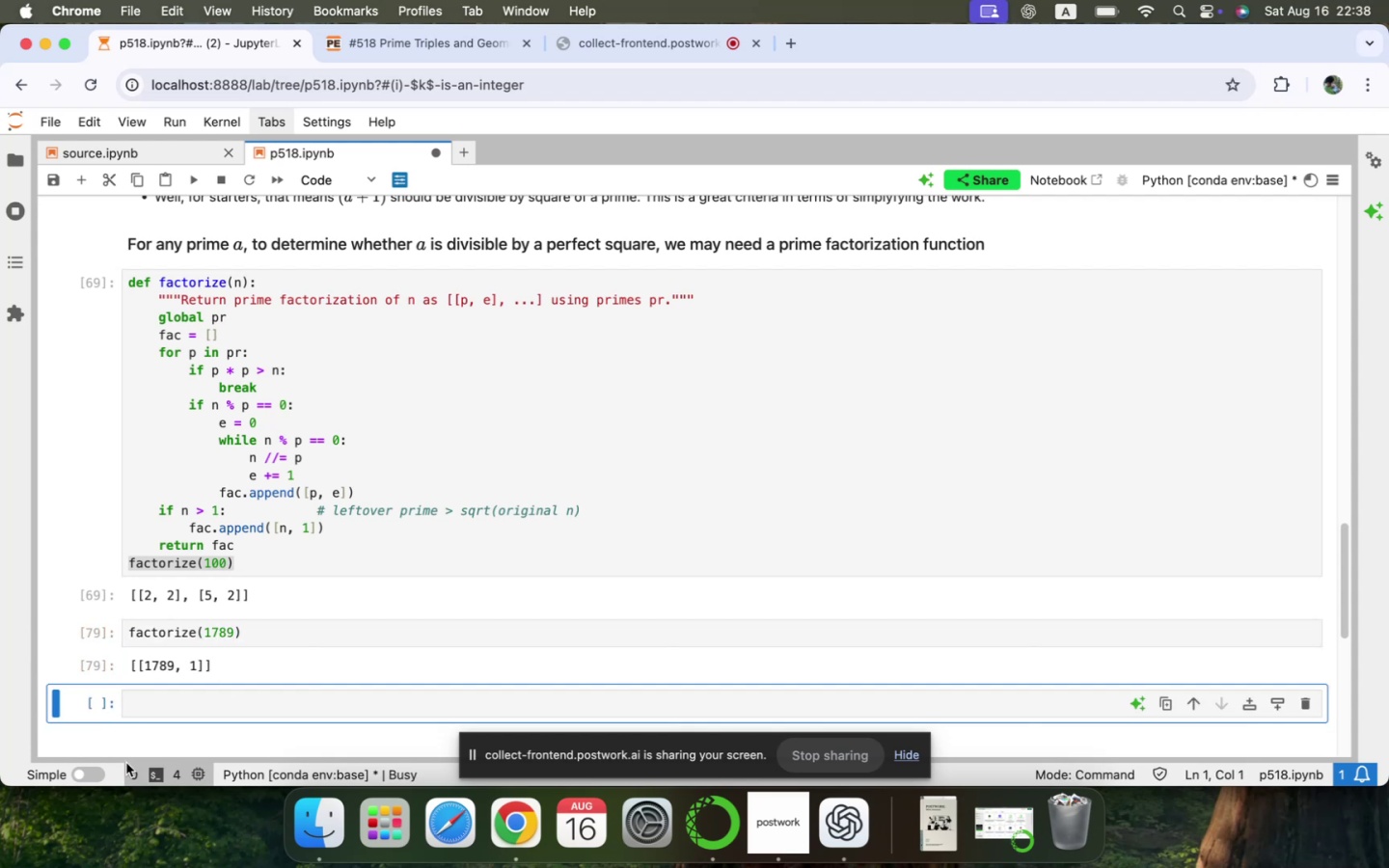 
left_click([144, 709])
 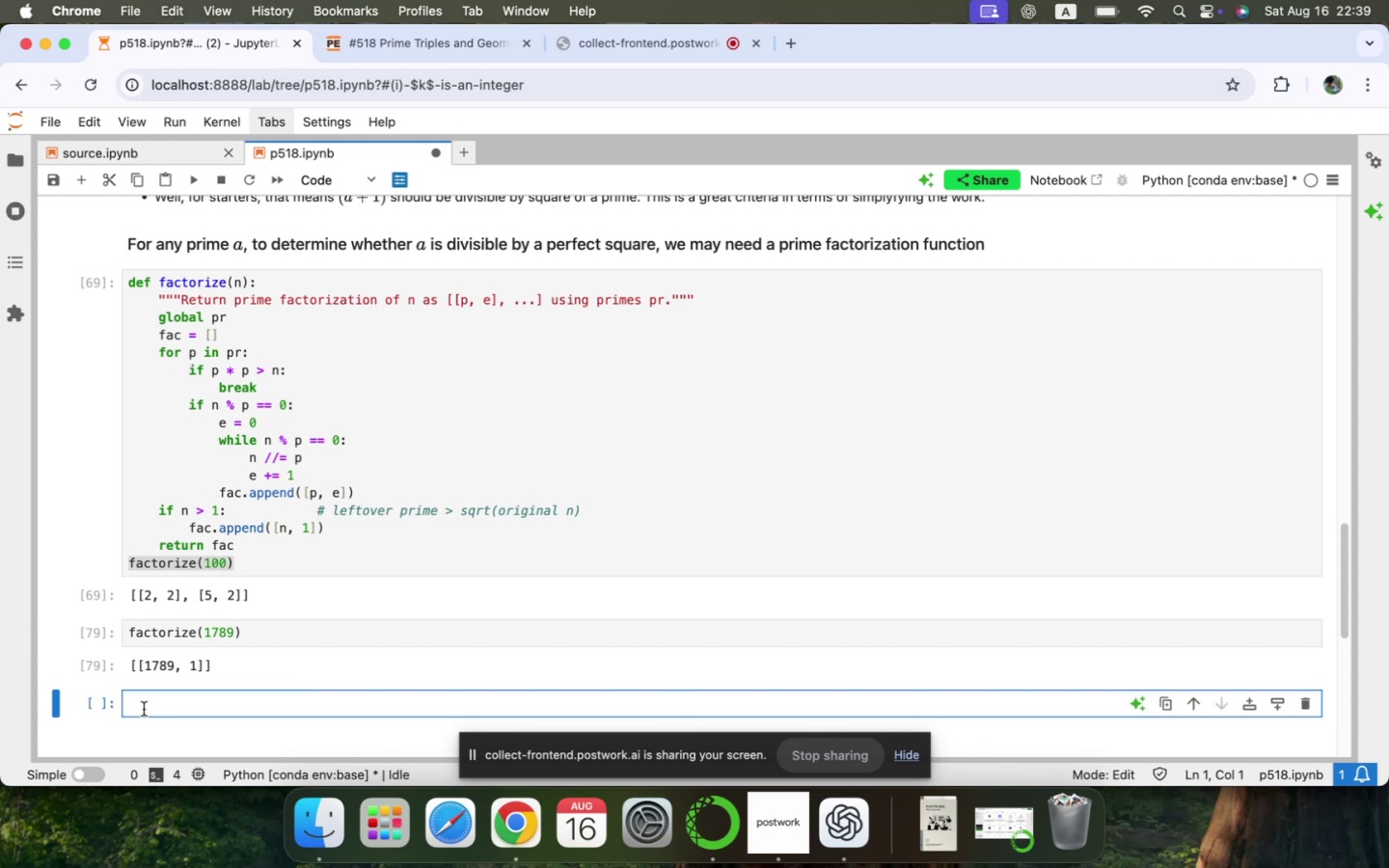 
type(# factoru)
key(Backspace)
type(ize is funct function seeks)
key(Backspace)
key(Backspace)
type(mm)
key(Backspace)
type(s t )
key(Backspace)
type(o be working just fine...)
 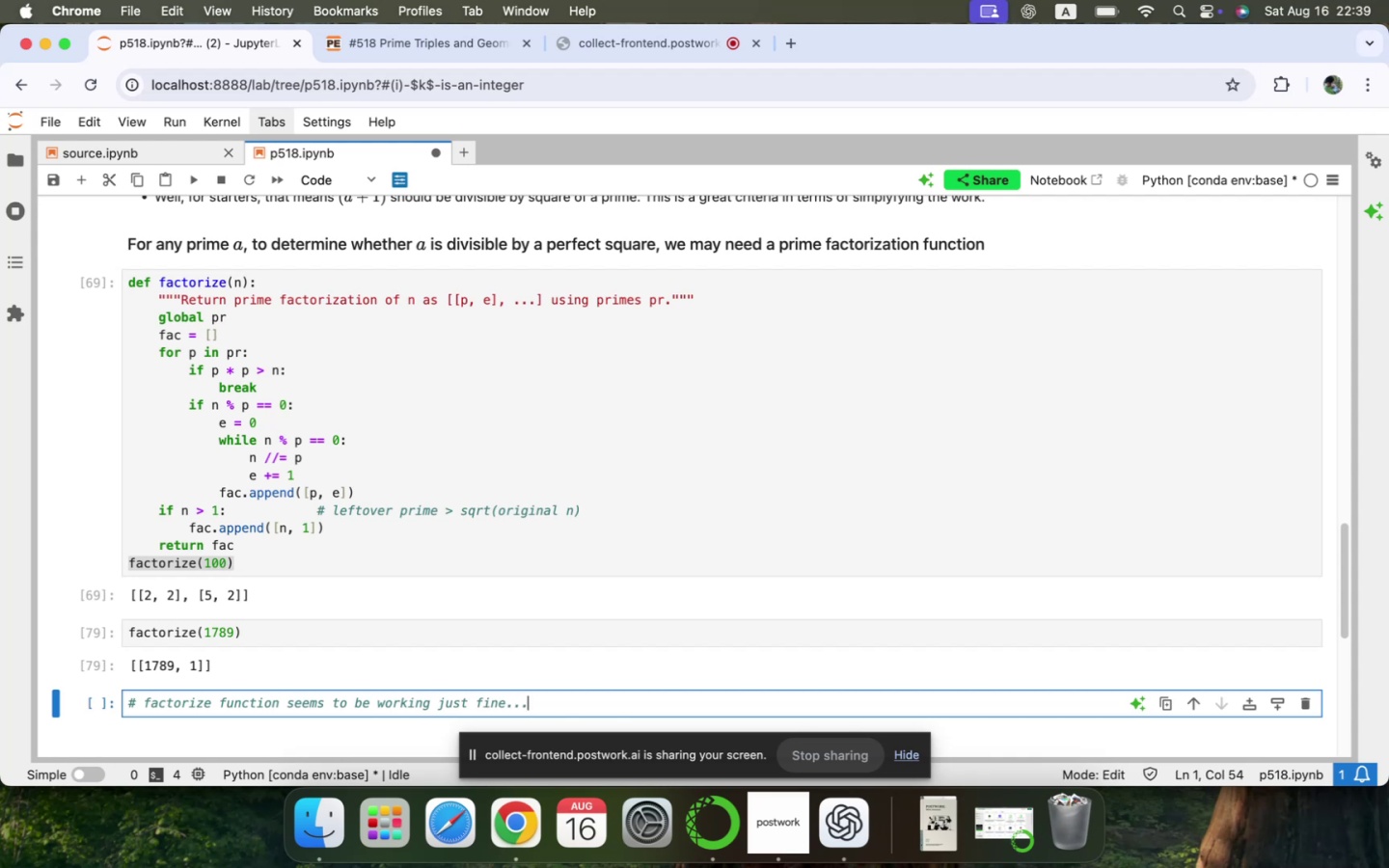 
hold_key(key=ShiftLeft, duration=0.31)
 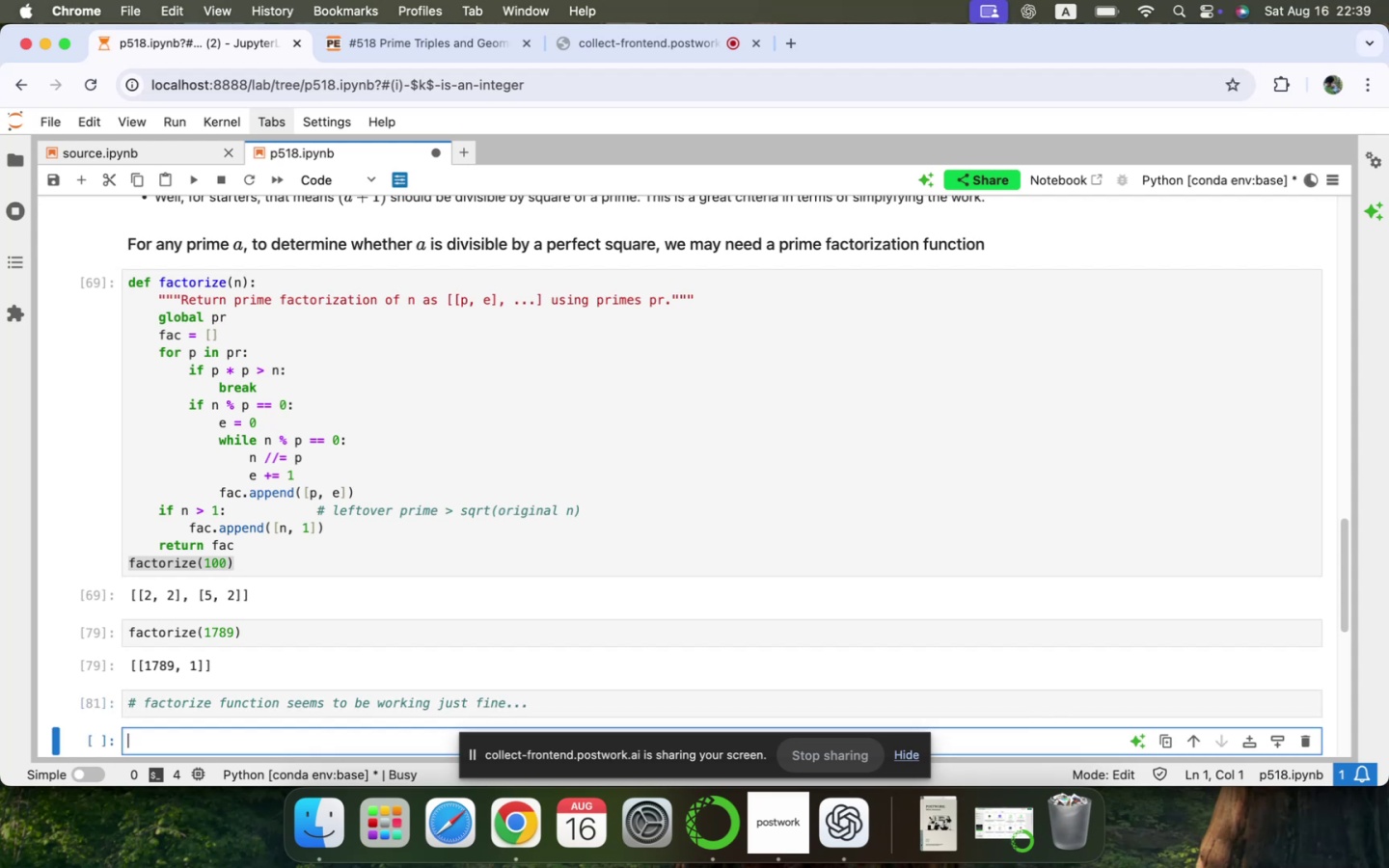 